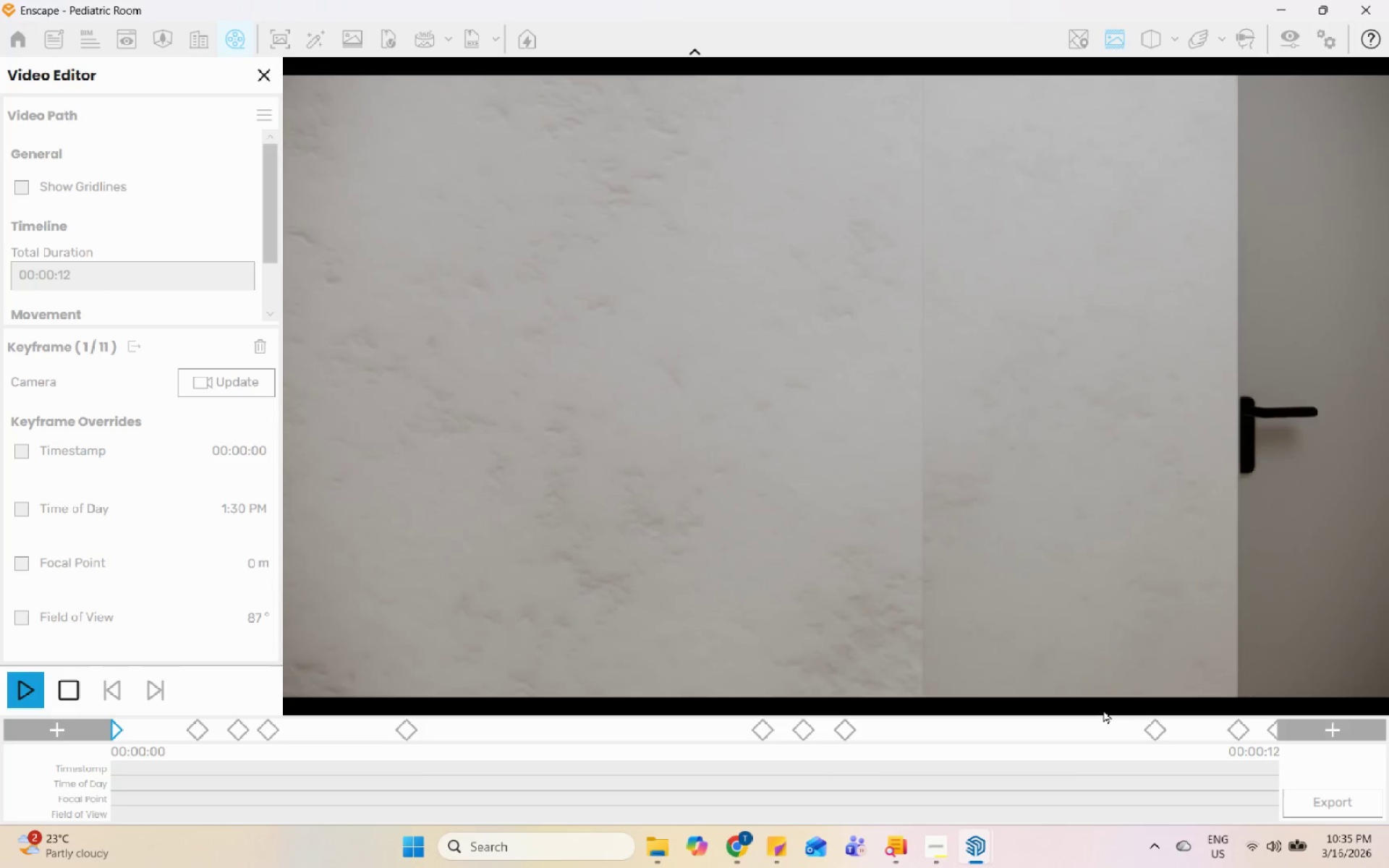 
left_click([1158, 735])
 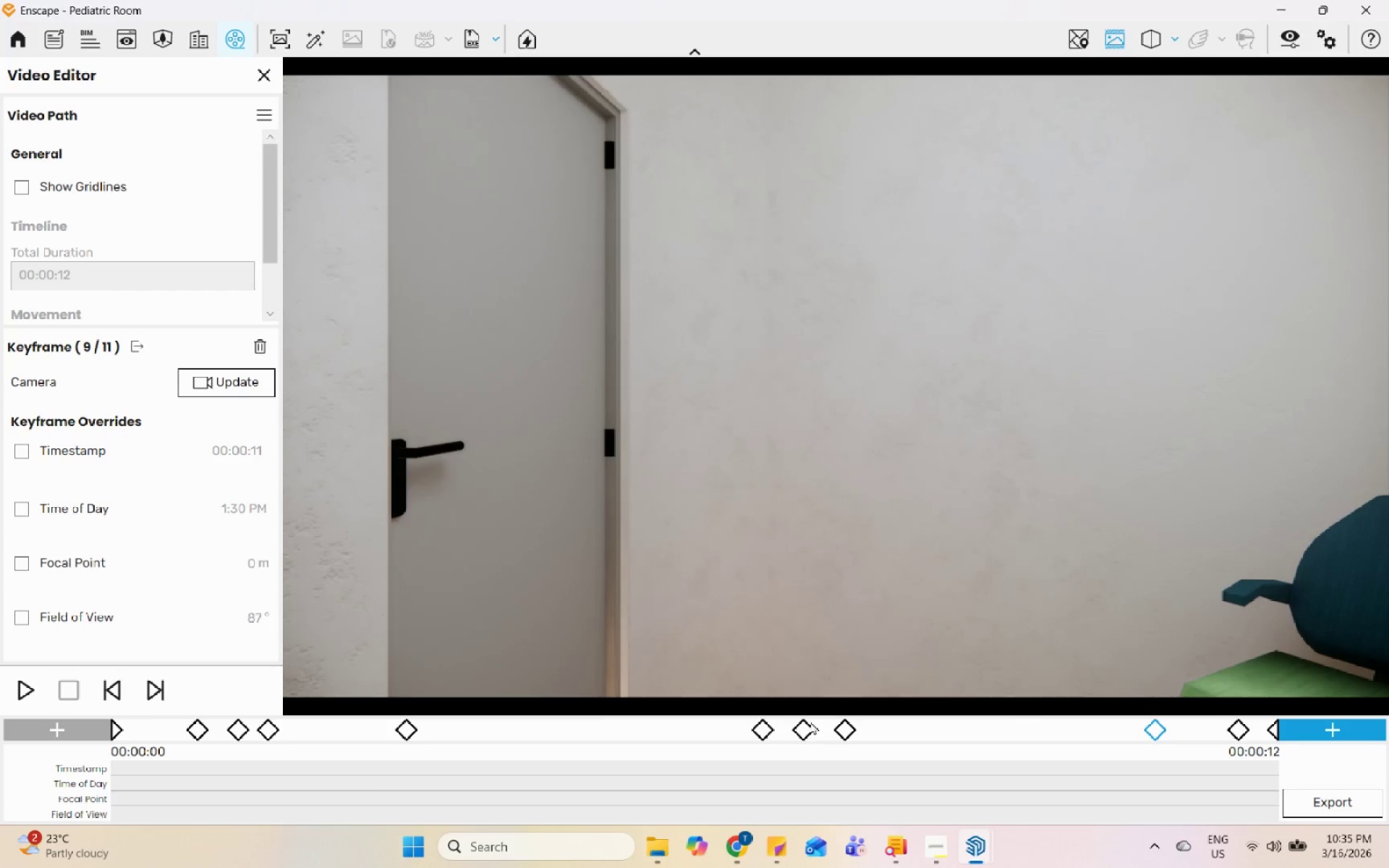 
left_click([766, 738])
 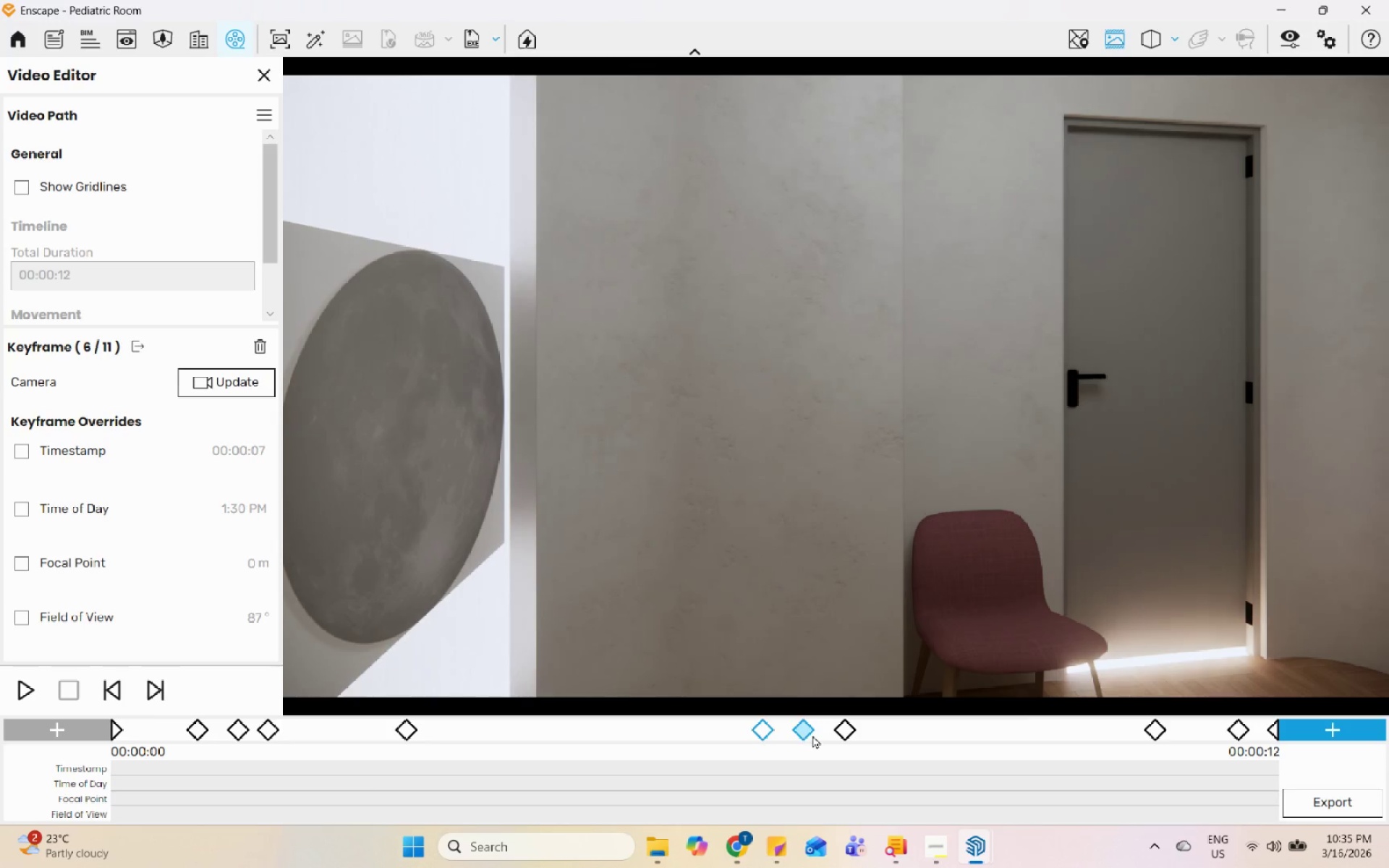 
left_click([809, 735])
 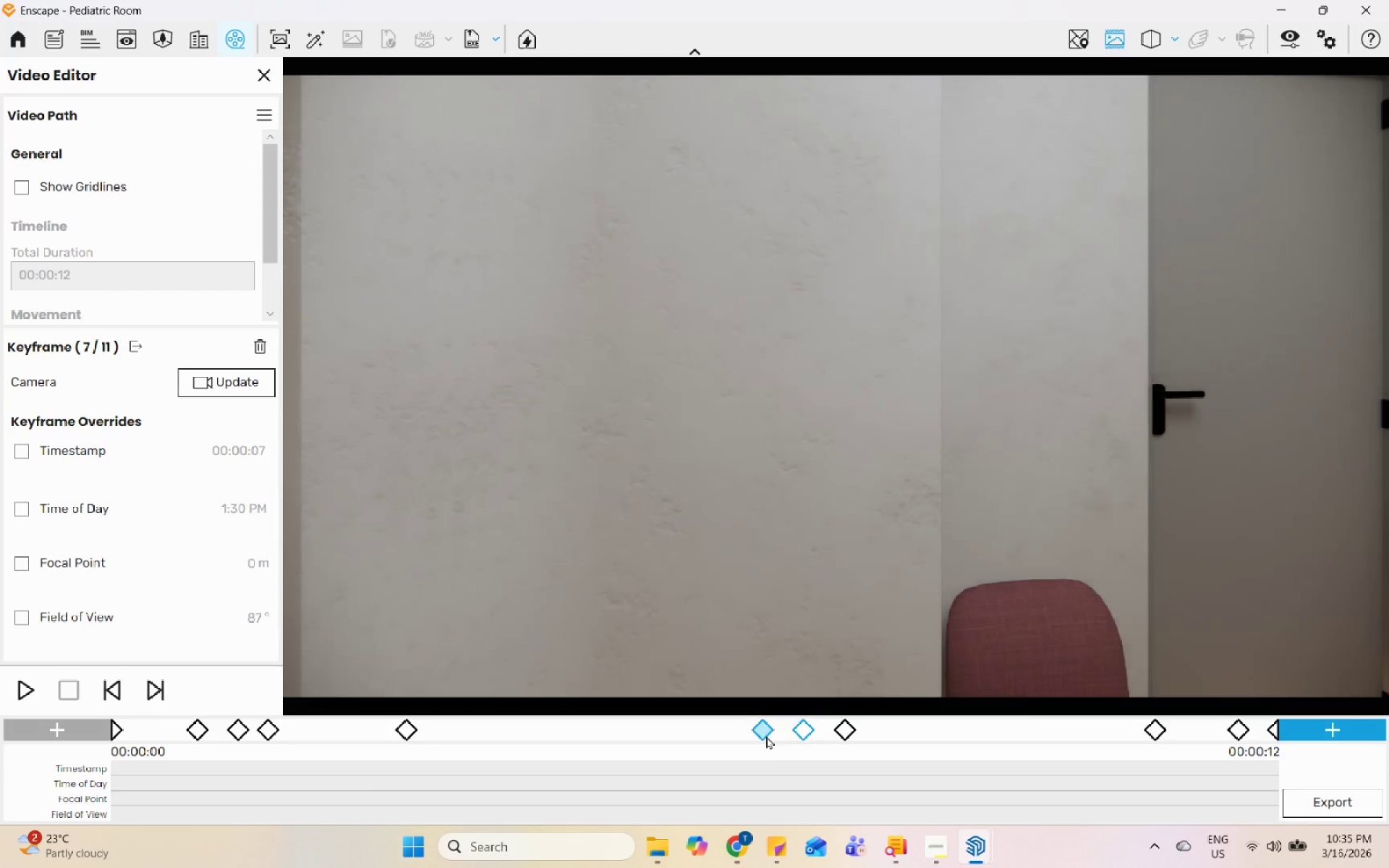 
left_click([764, 736])
 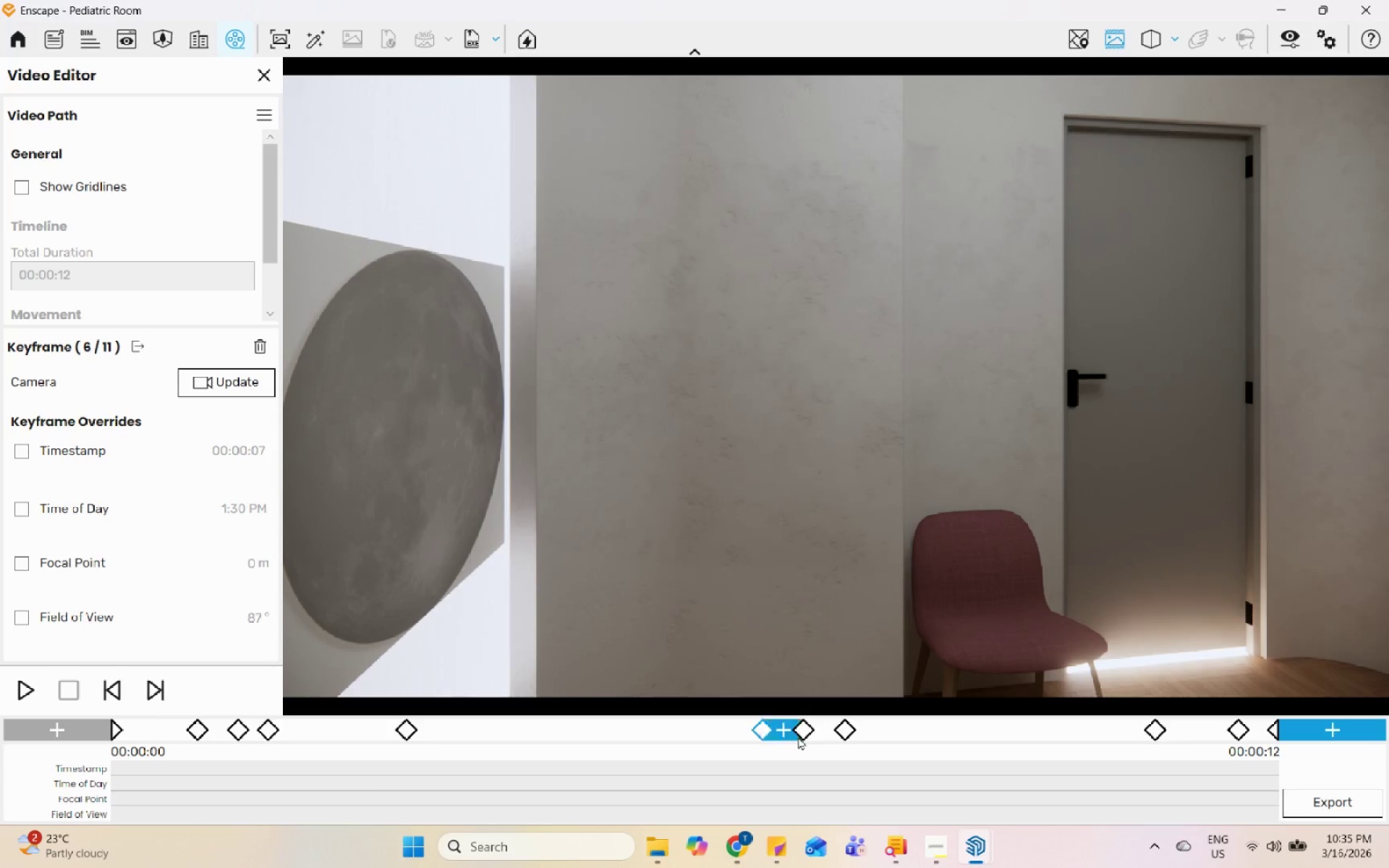 
left_click([838, 734])
 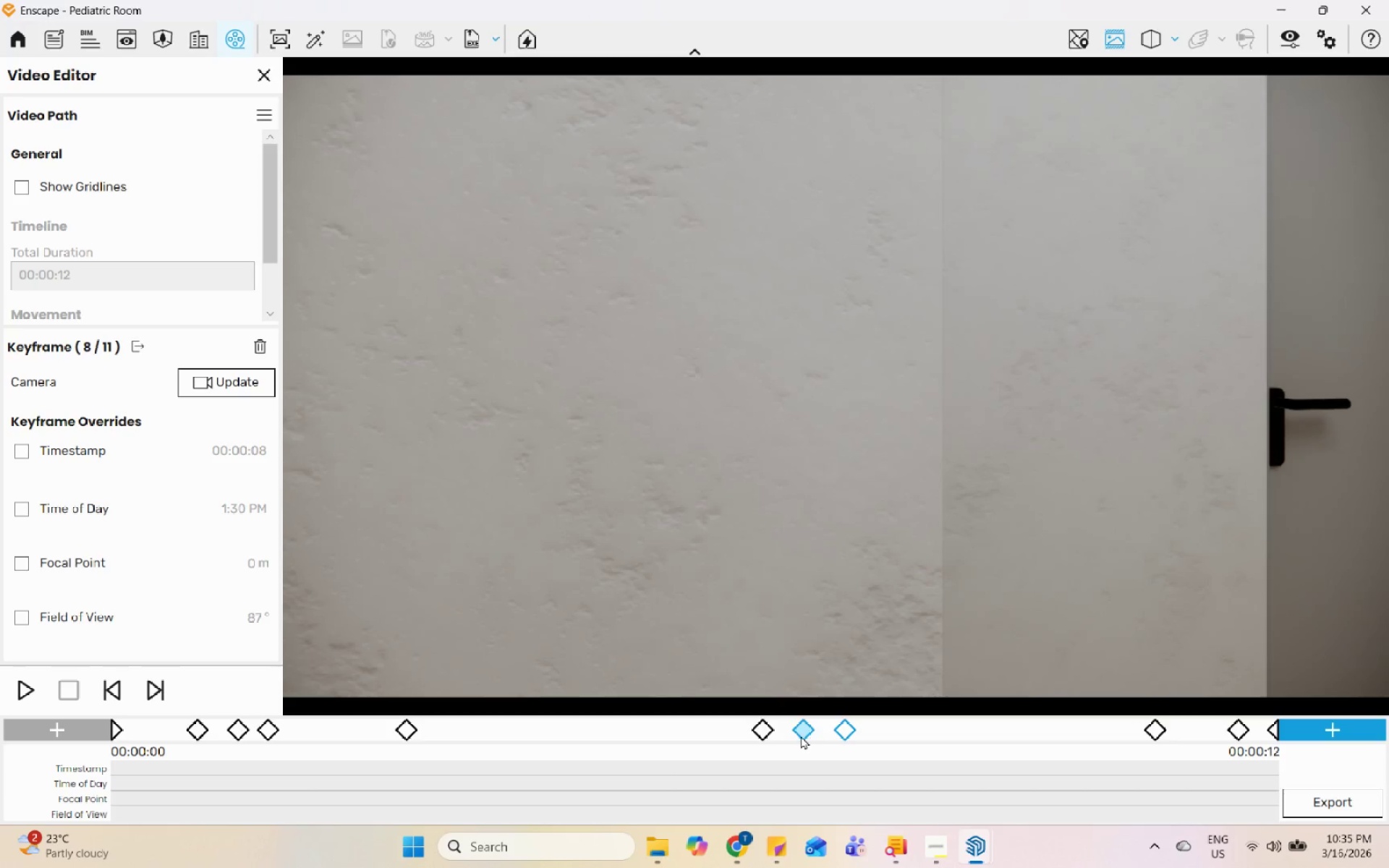 
left_click([763, 736])
 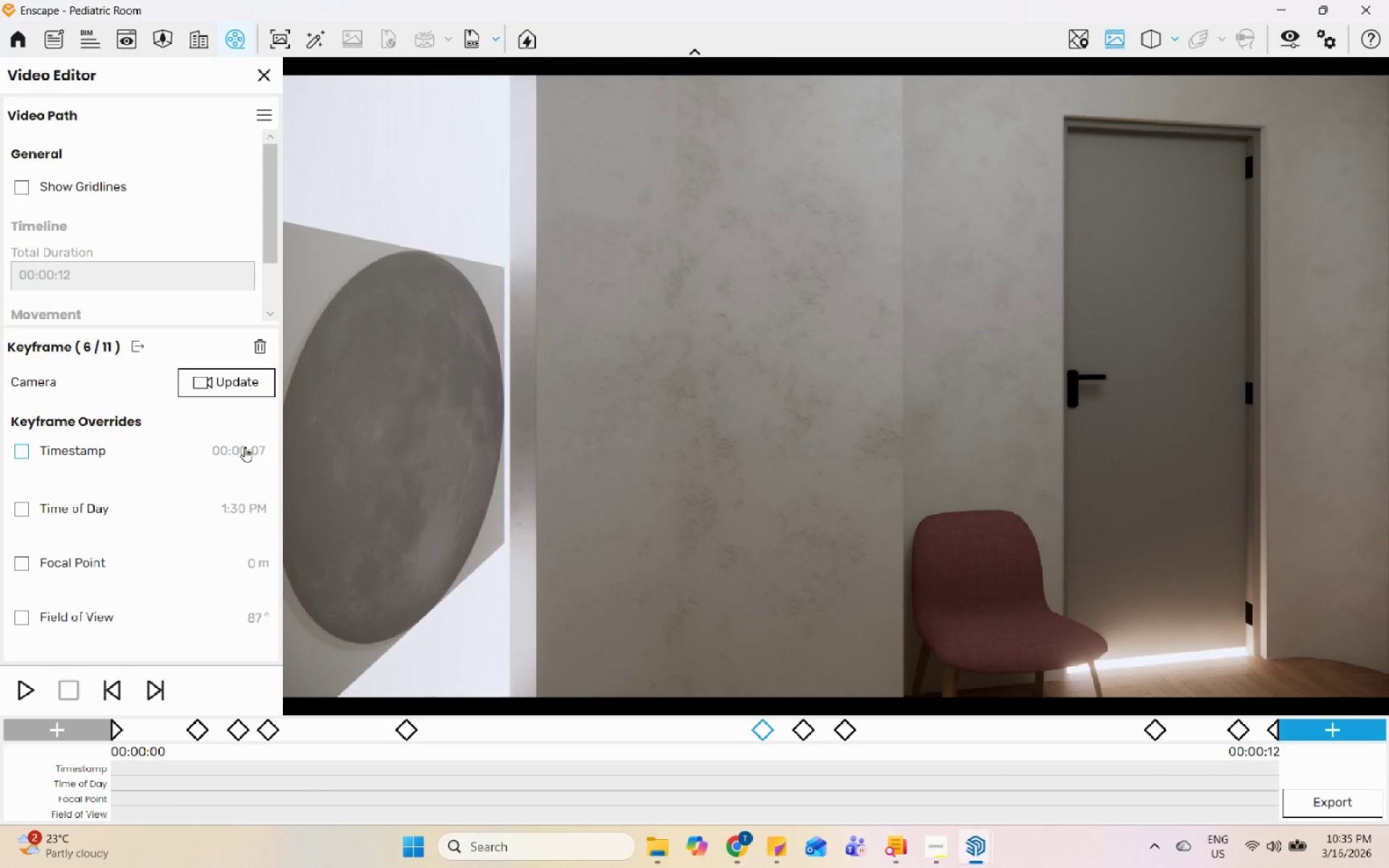 
left_click([228, 396])
 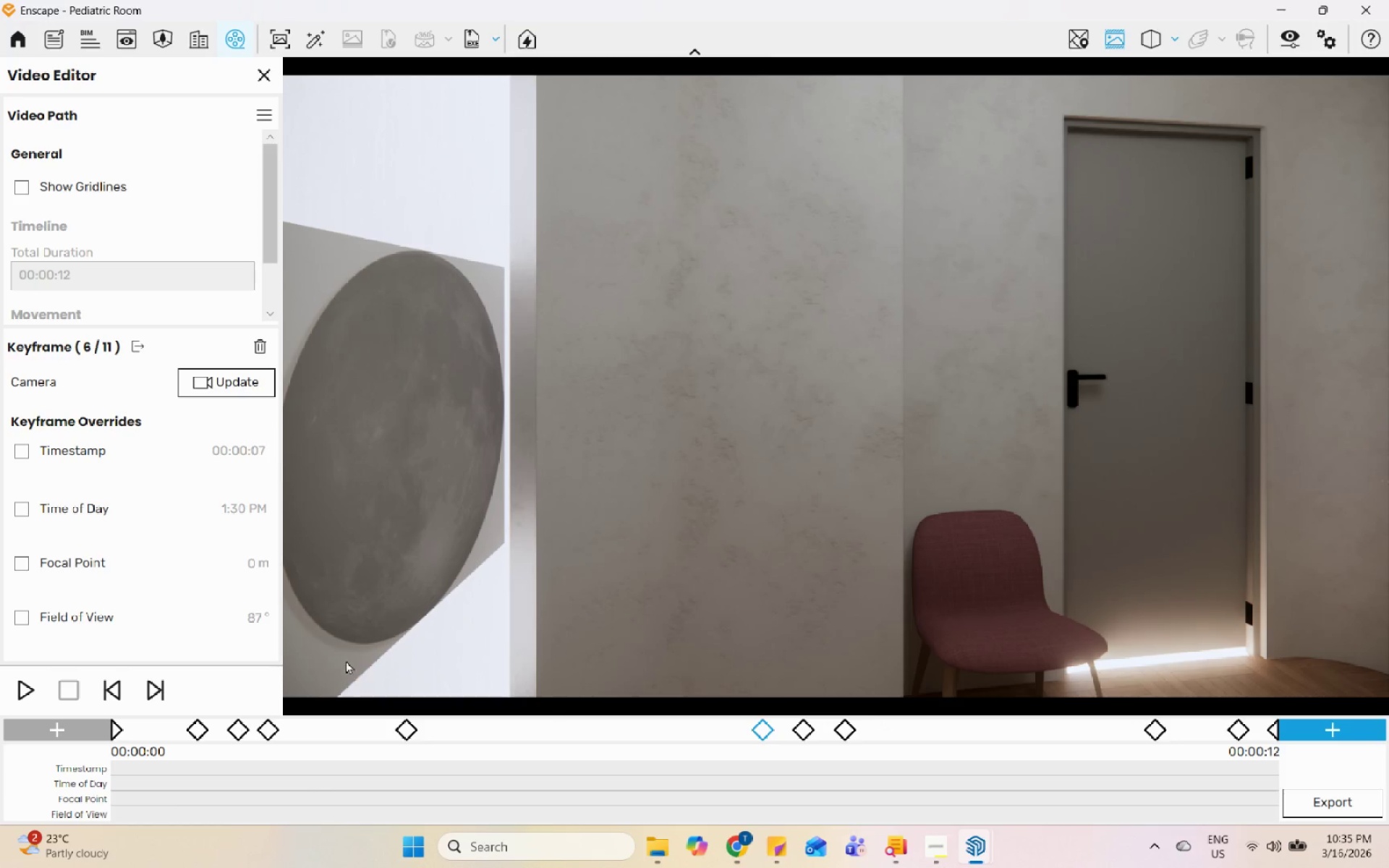 
left_click([48, 457])
 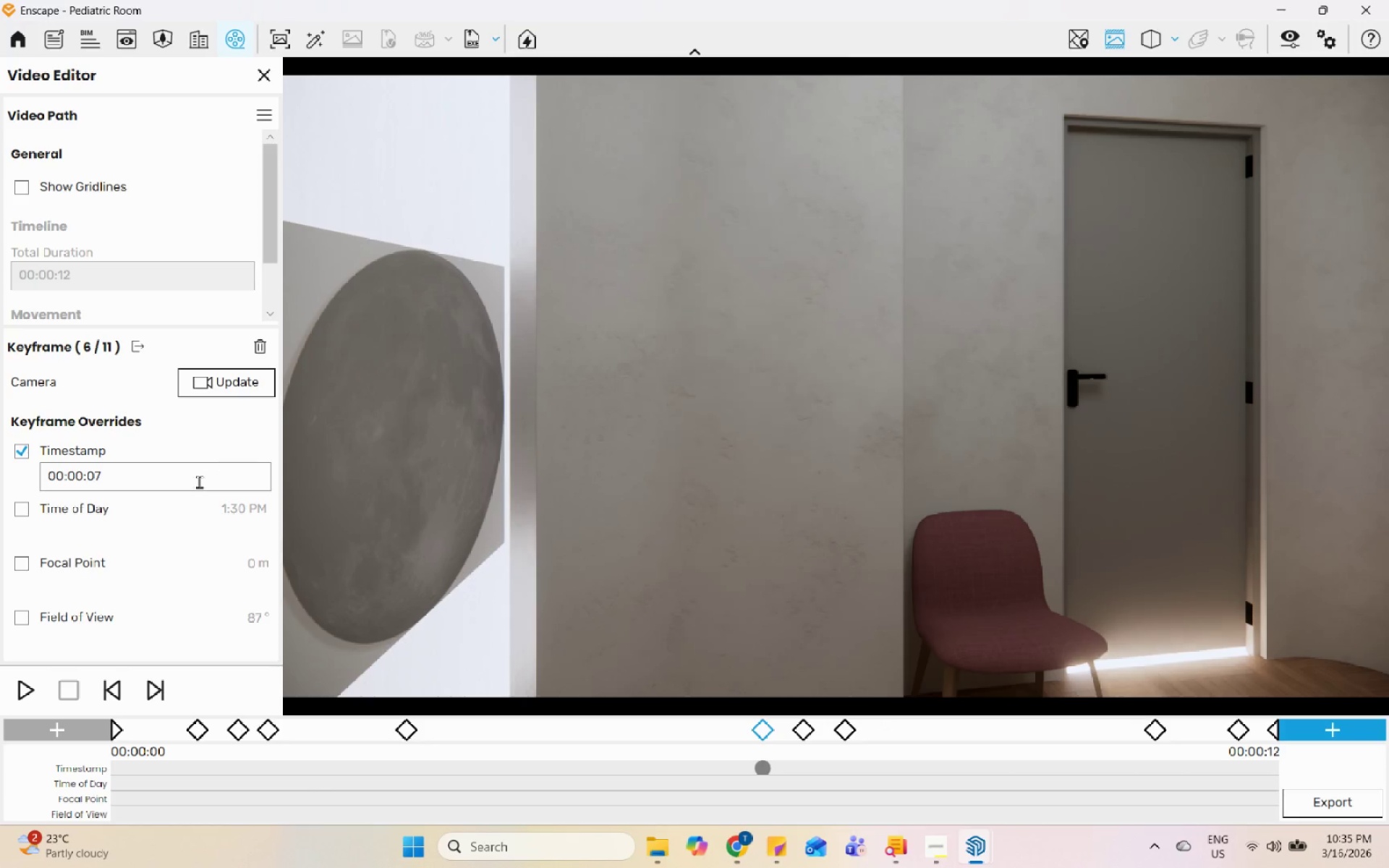 
left_click([177, 488])
 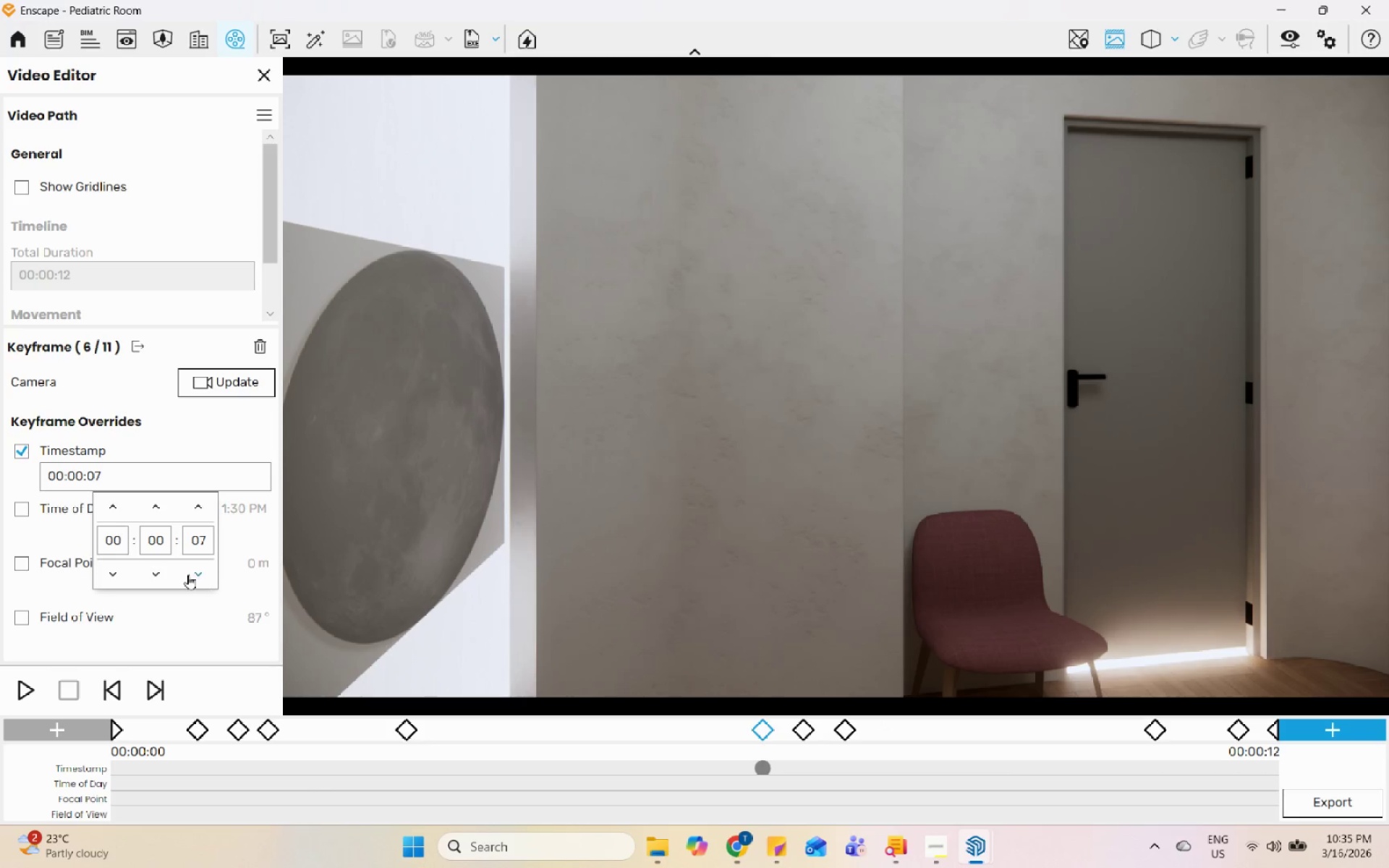 
left_click([195, 571])
 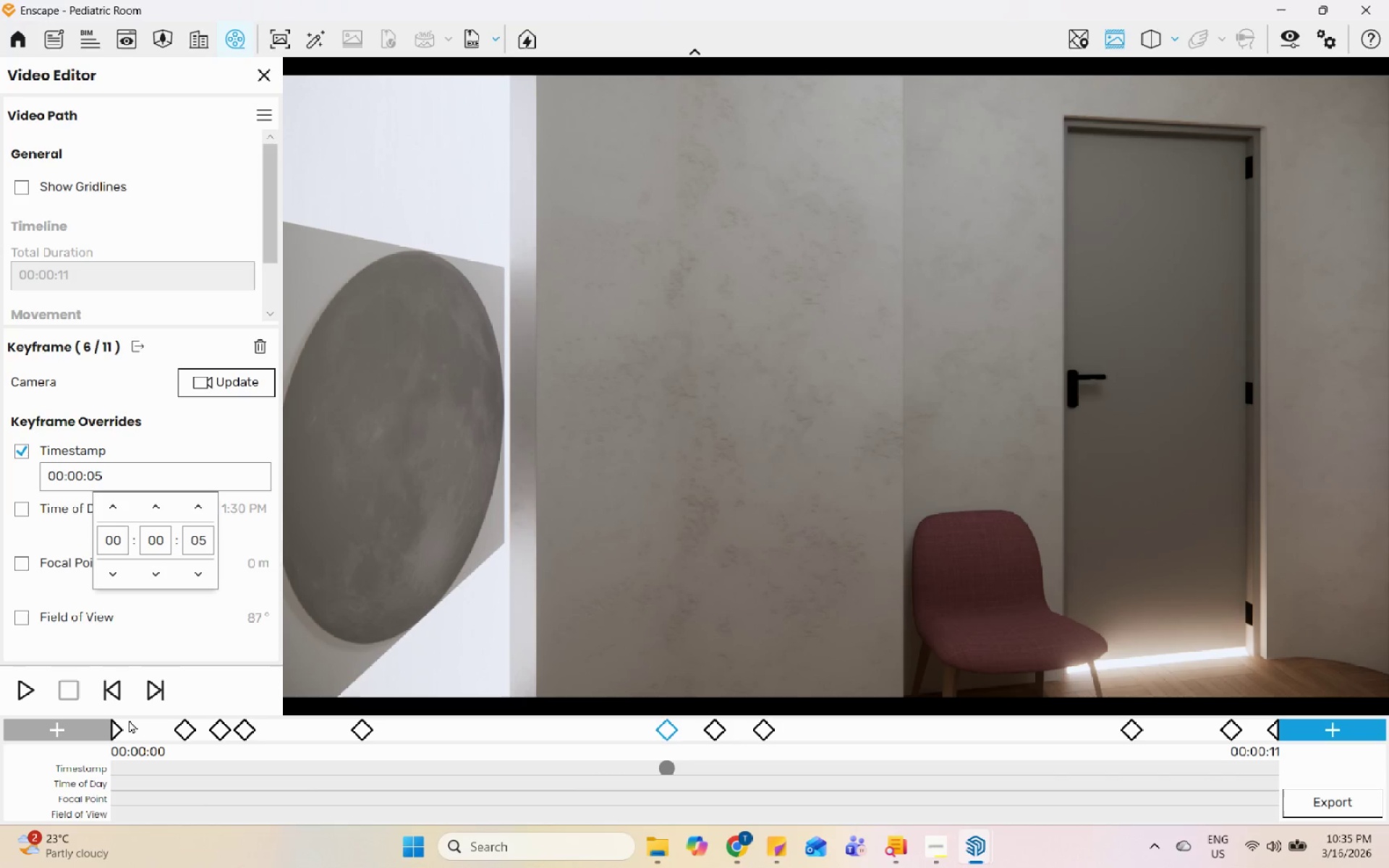 
double_click([118, 734])
 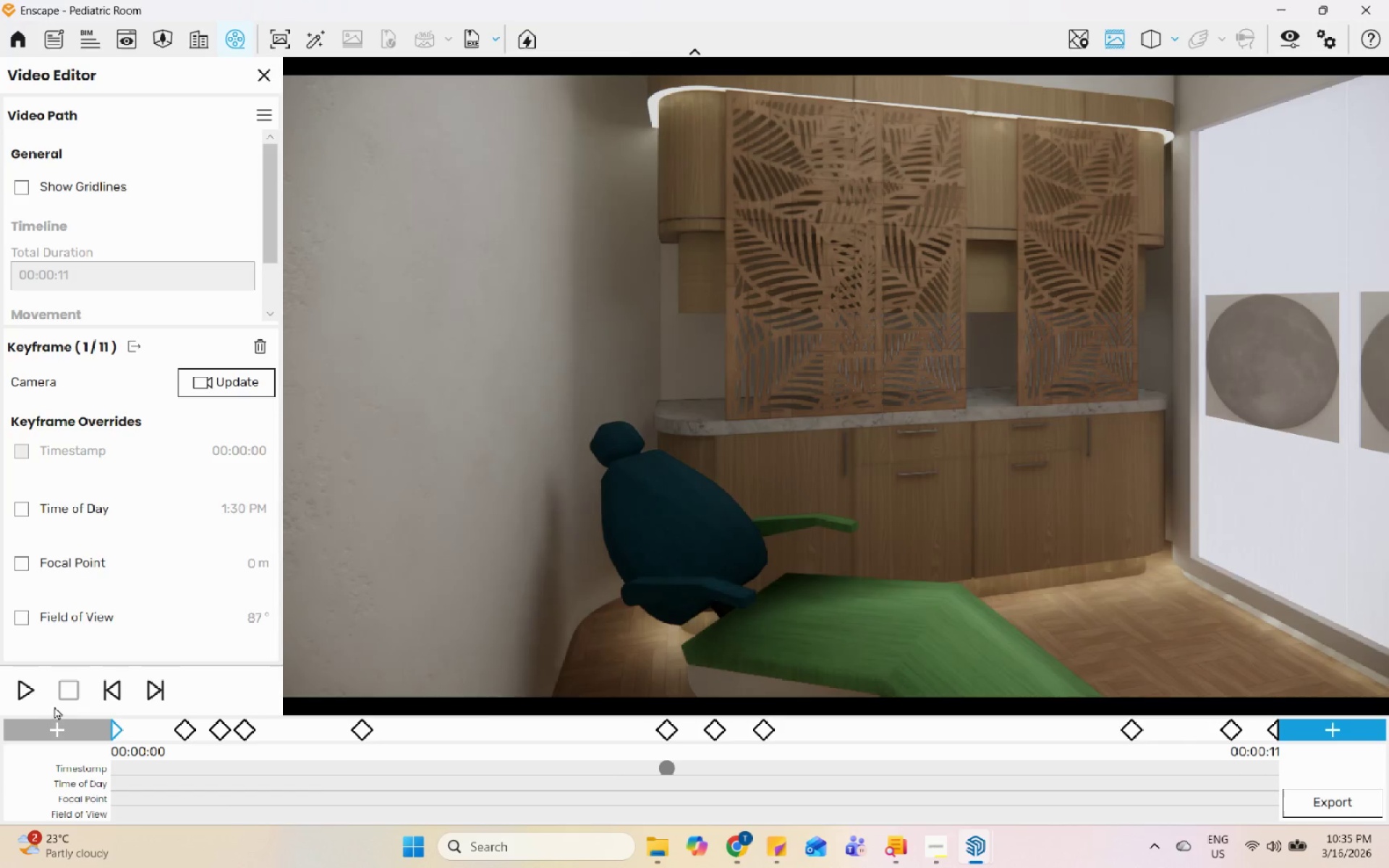 
left_click([21, 692])
 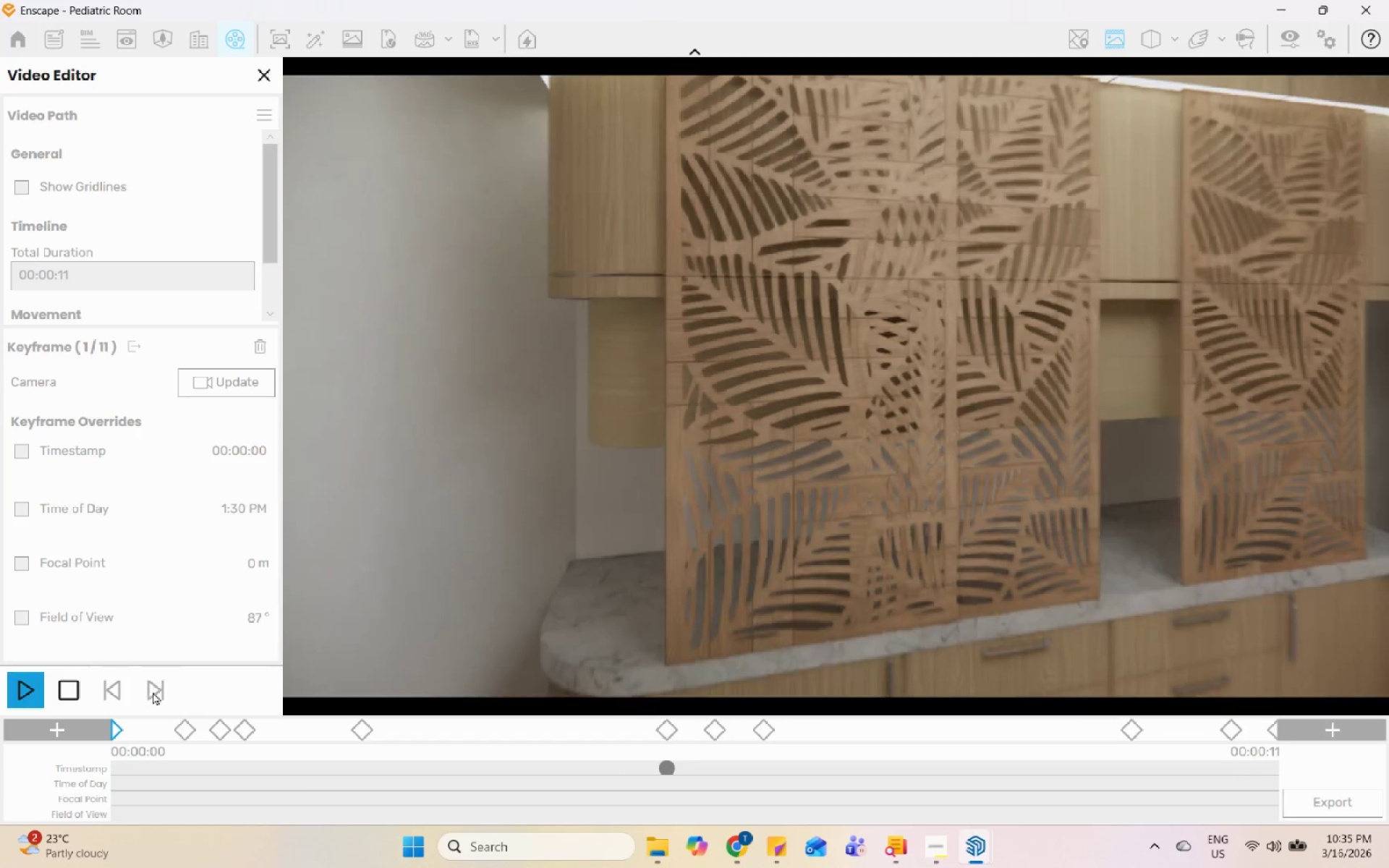 
mouse_move([182, 691])
 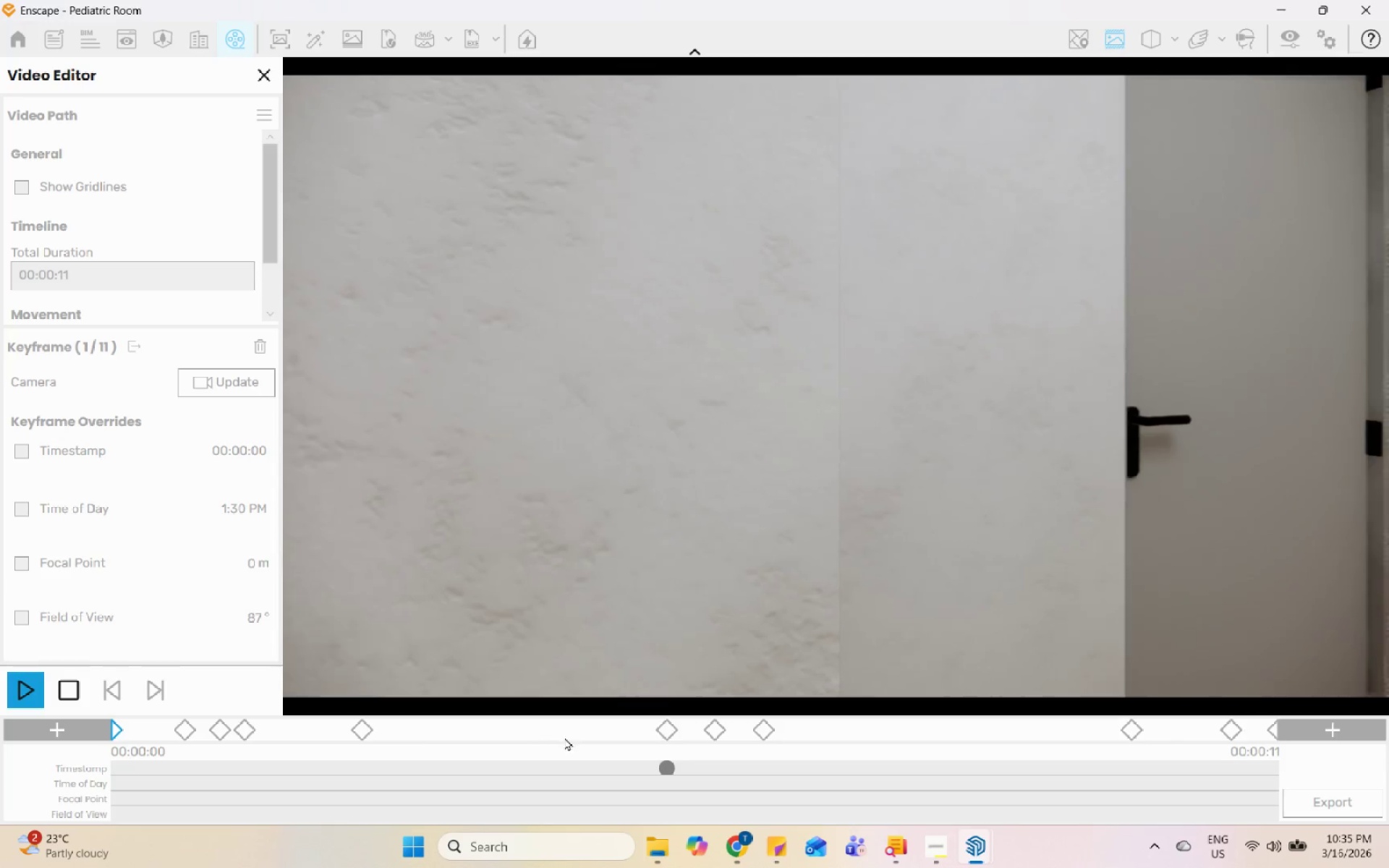 
wait(6.69)
 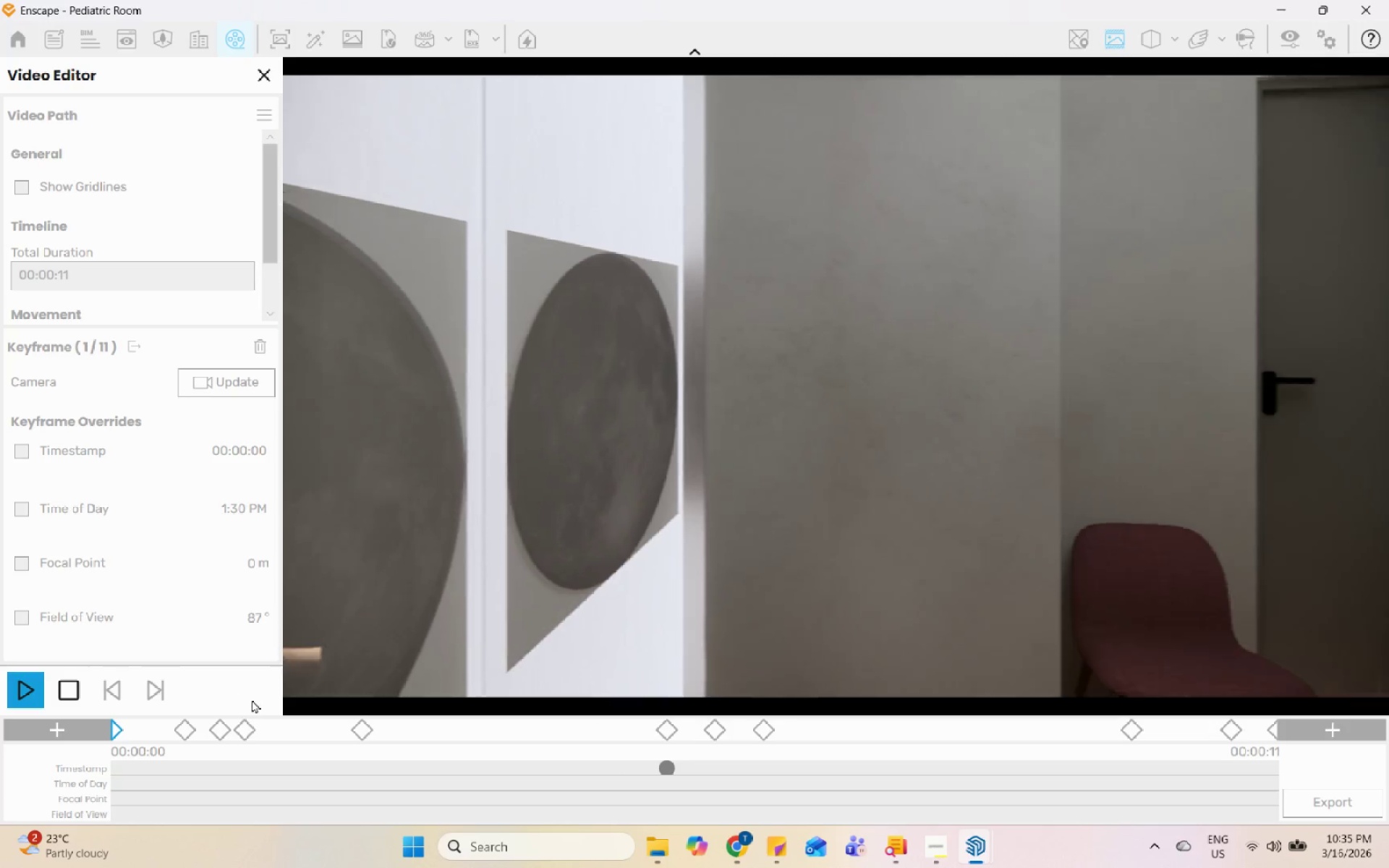 
left_click([64, 690])
 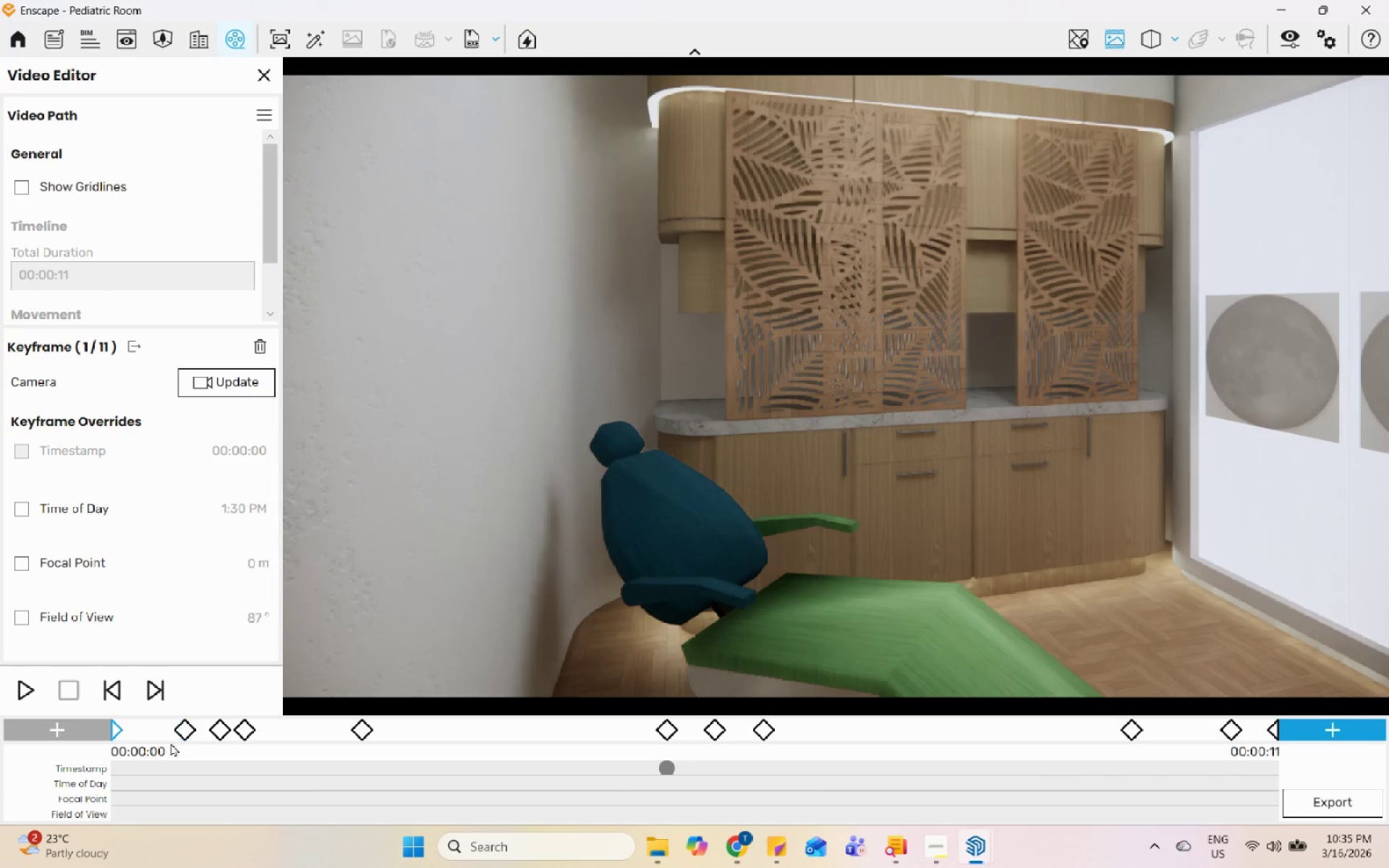 
left_click([177, 729])
 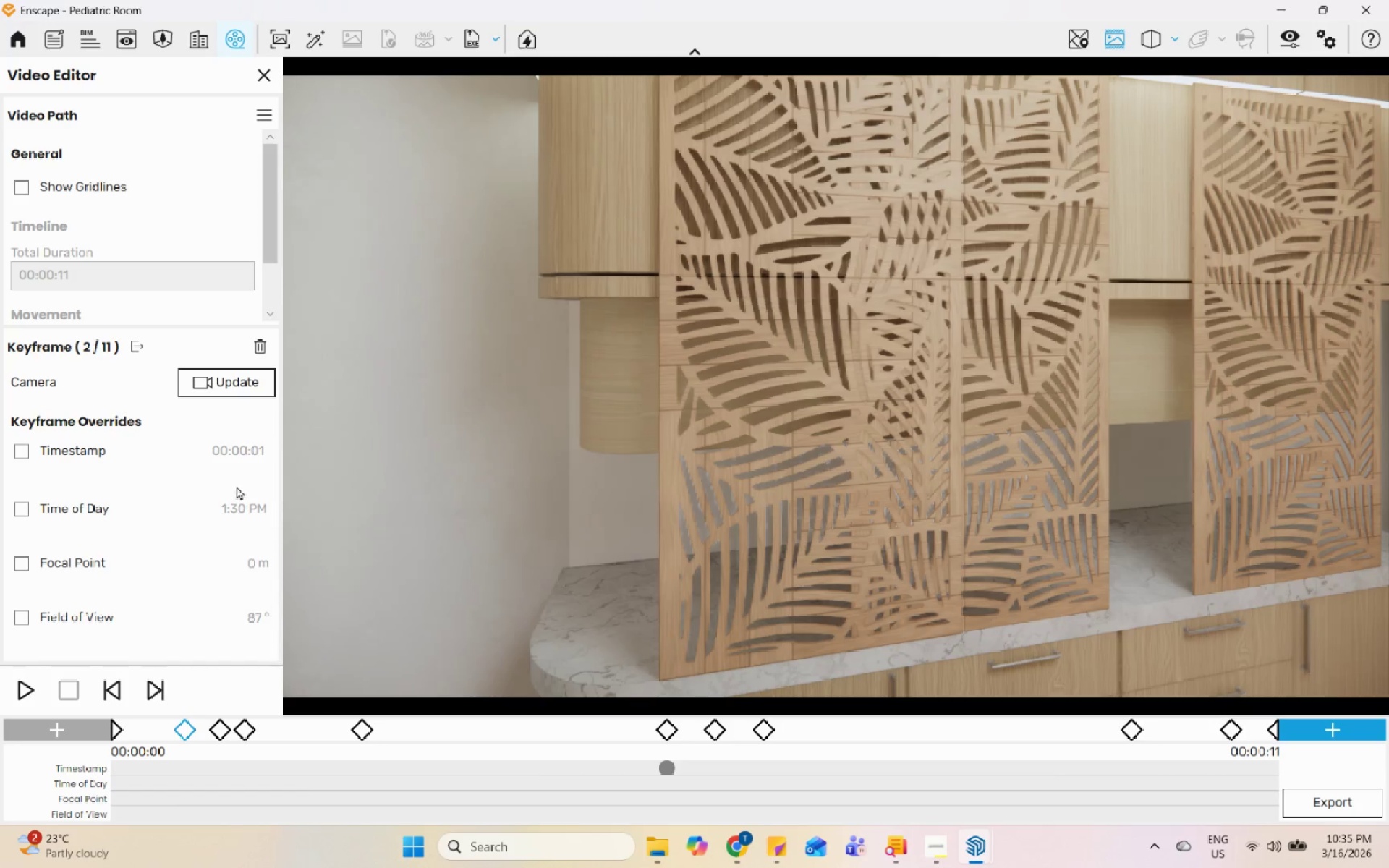 
left_click([129, 450])
 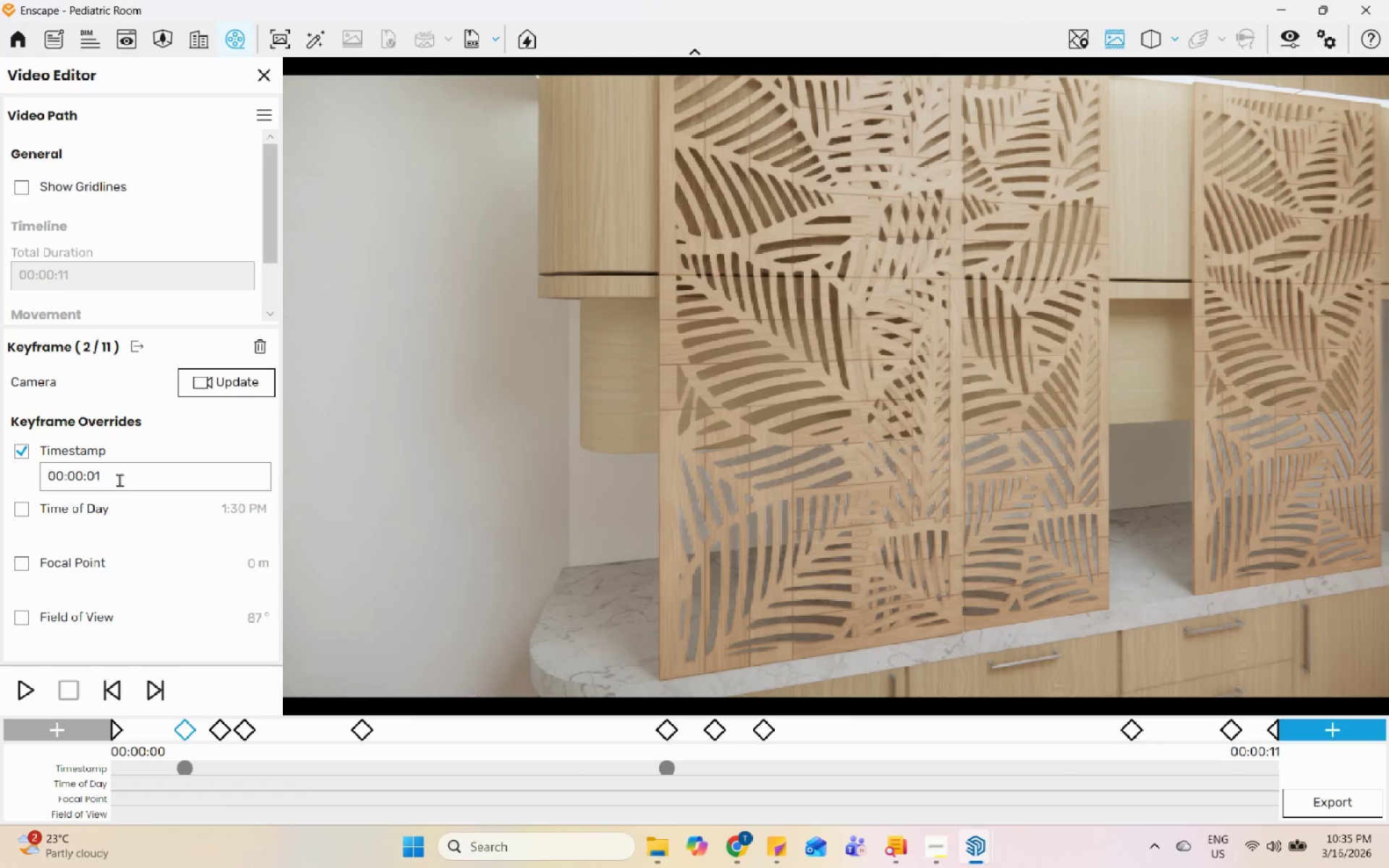 
left_click([119, 480])
 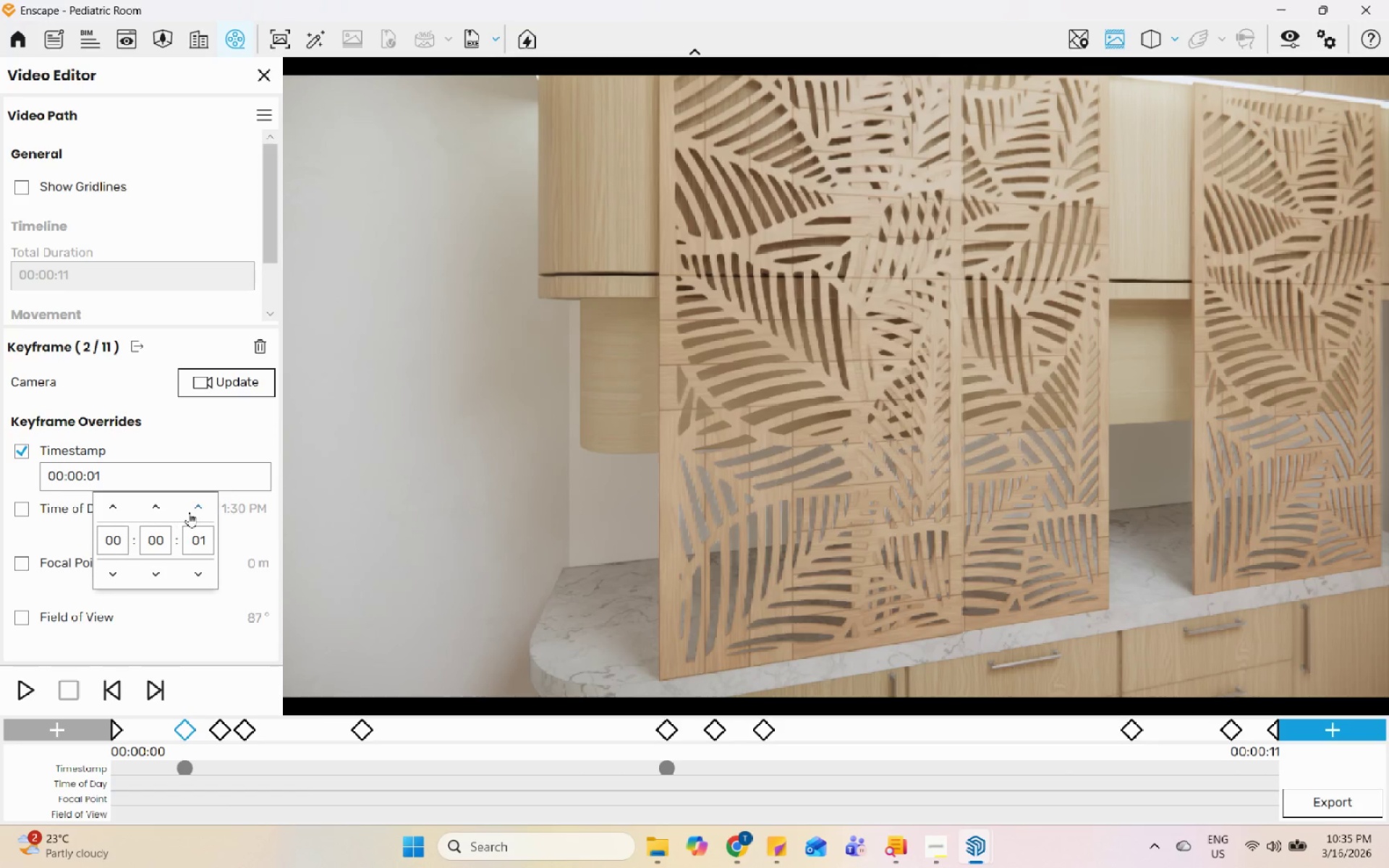 
left_click([200, 514])
 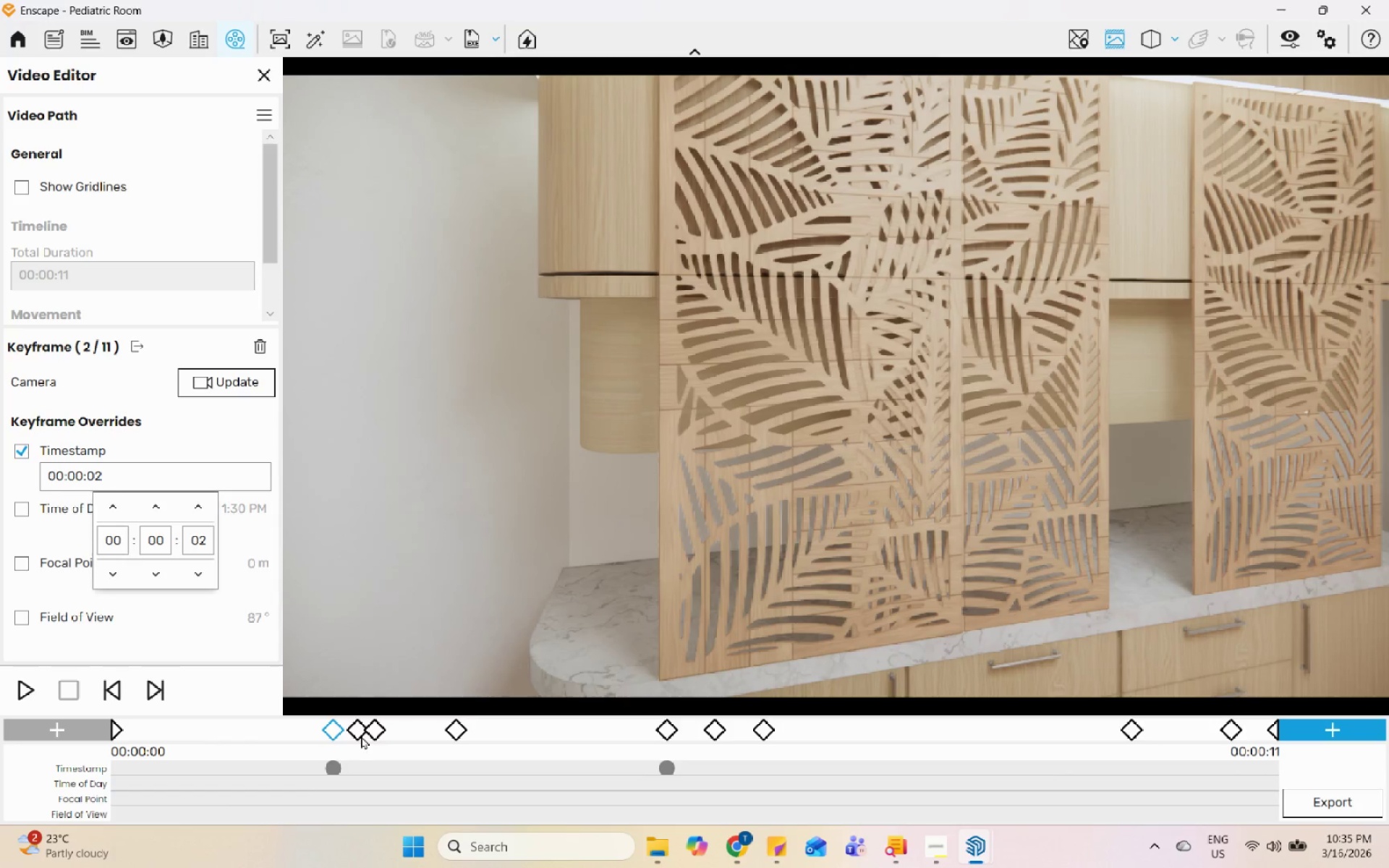 
double_click([353, 736])
 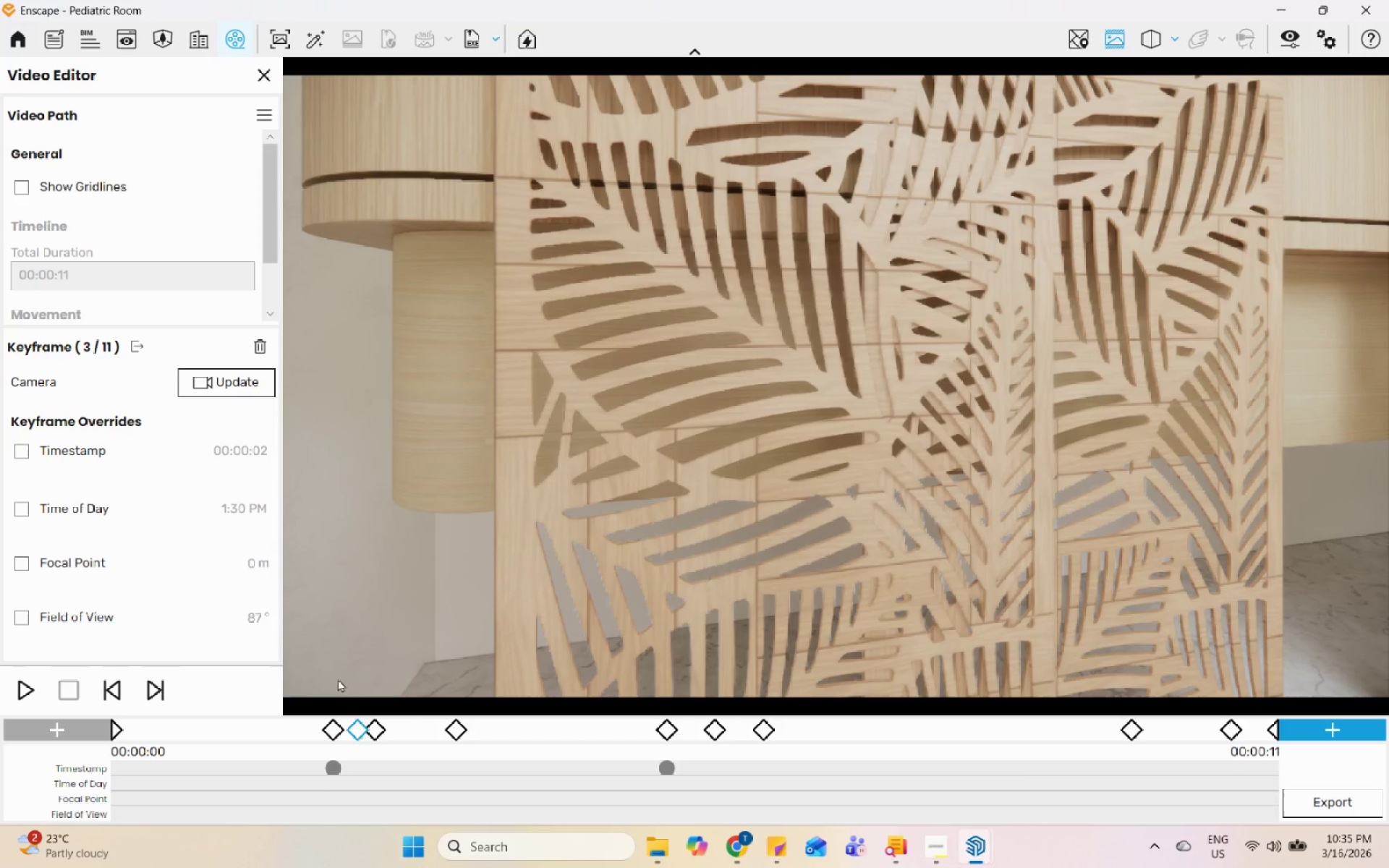 
left_click([258, 349])
 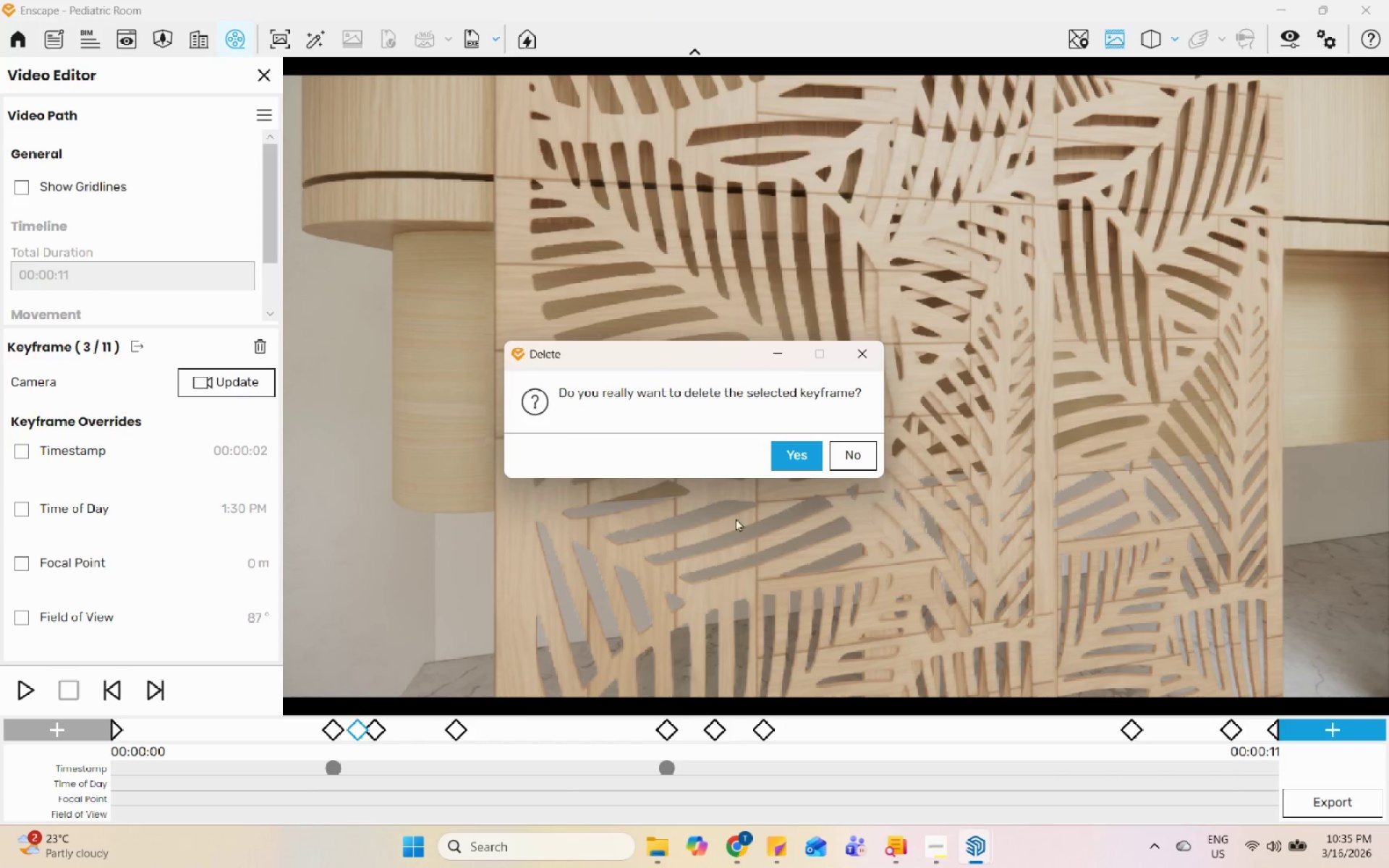 
left_click([786, 465])
 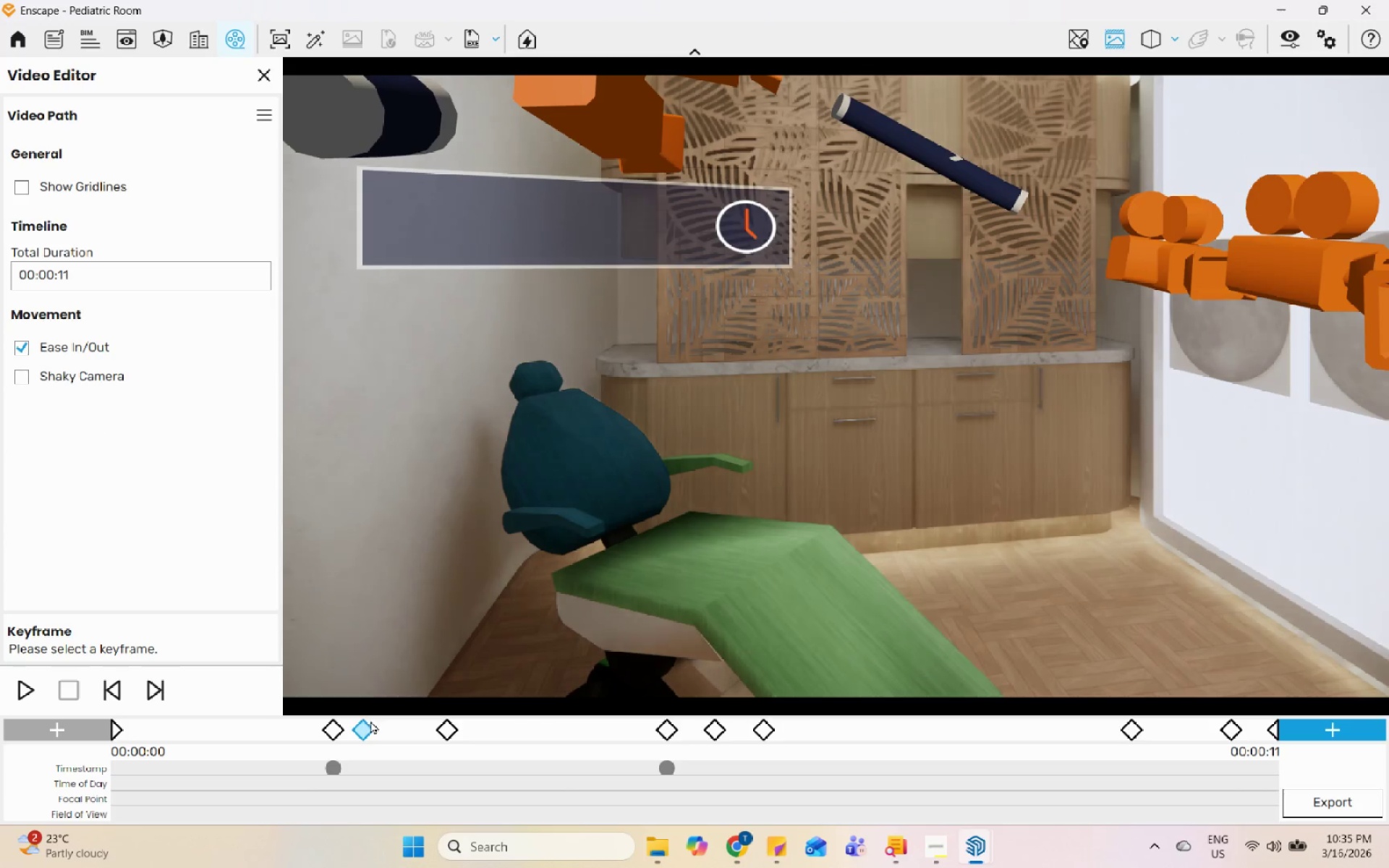 
left_click([365, 732])
 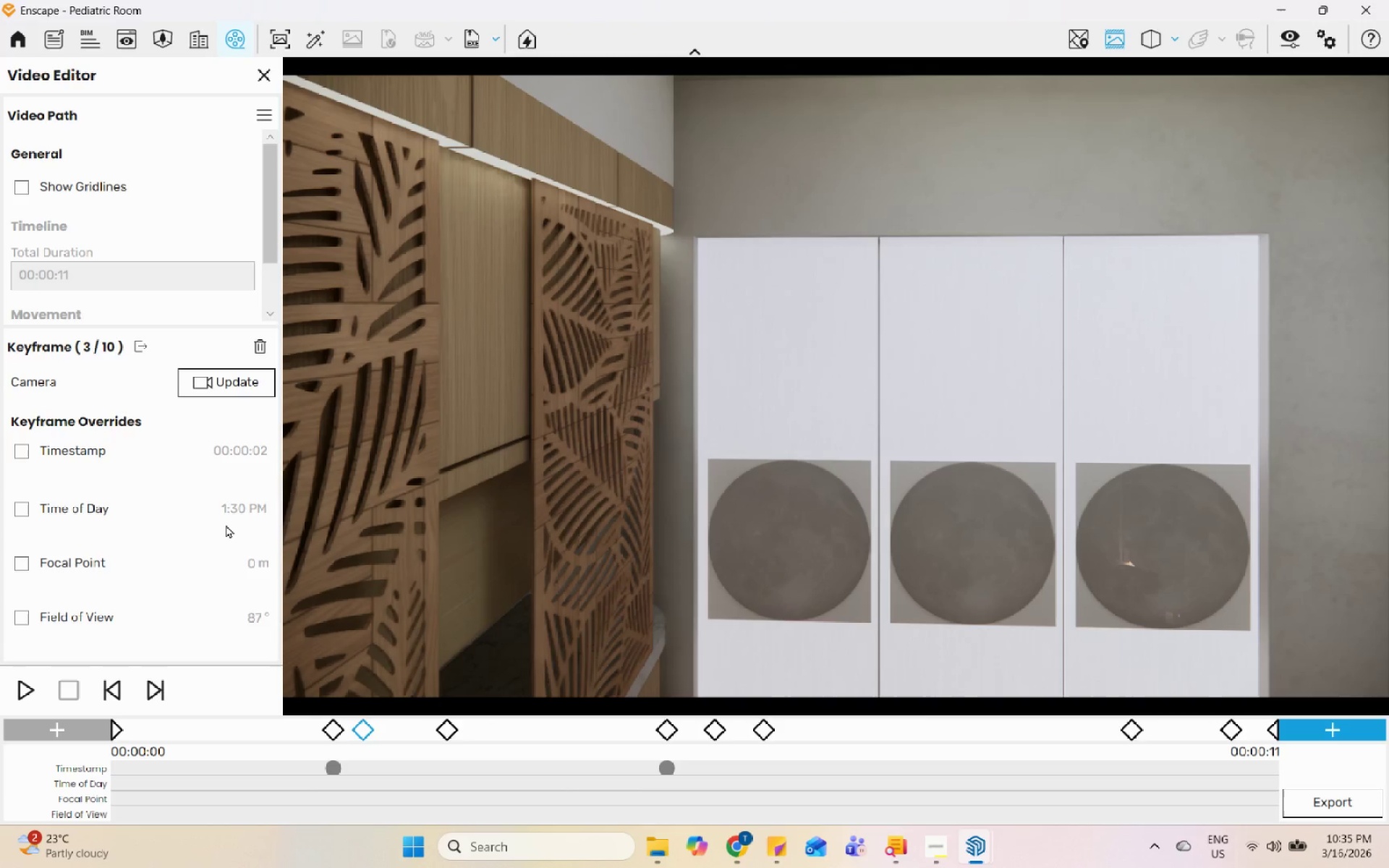 
left_click([218, 451])
 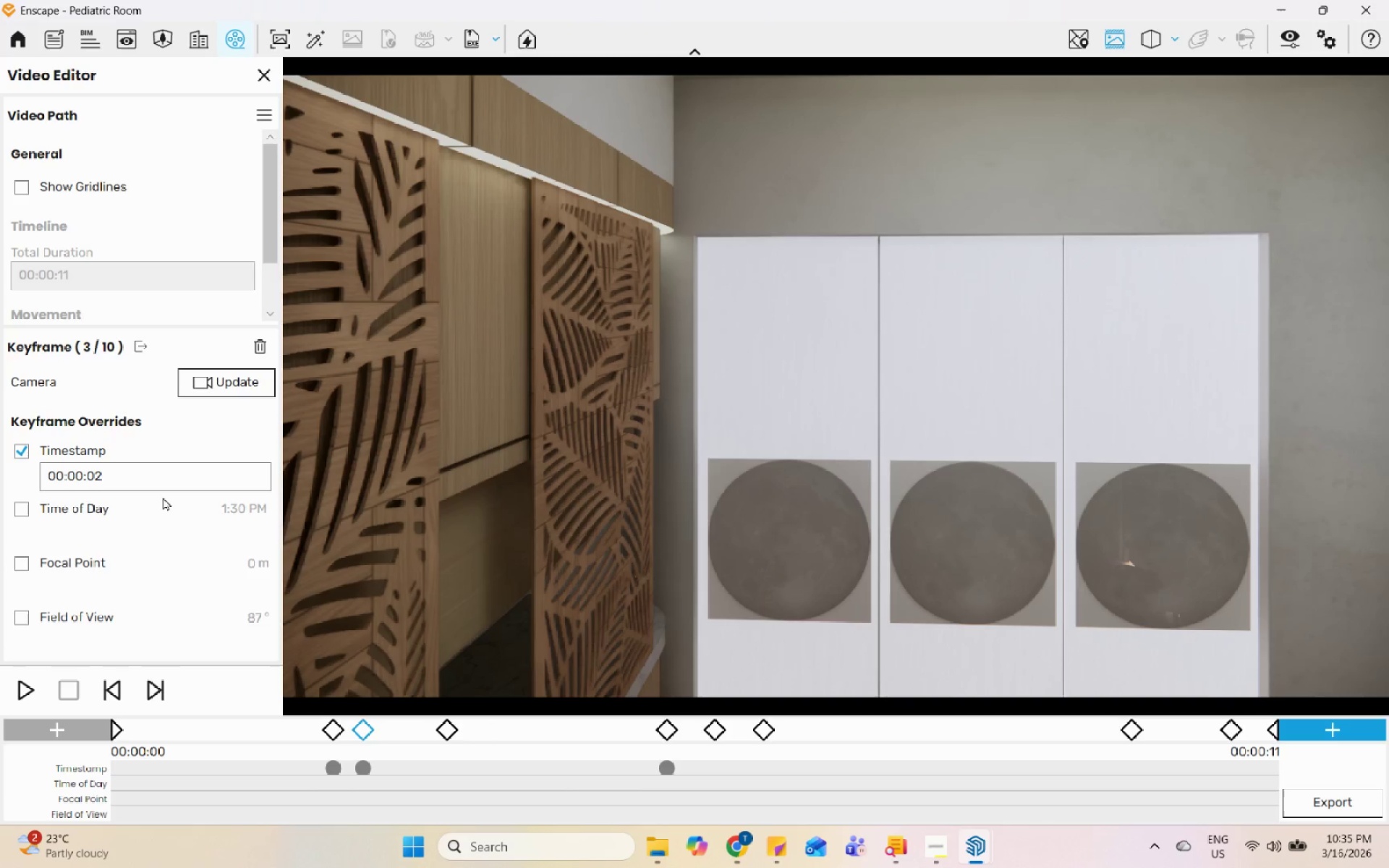 
left_click([169, 477])
 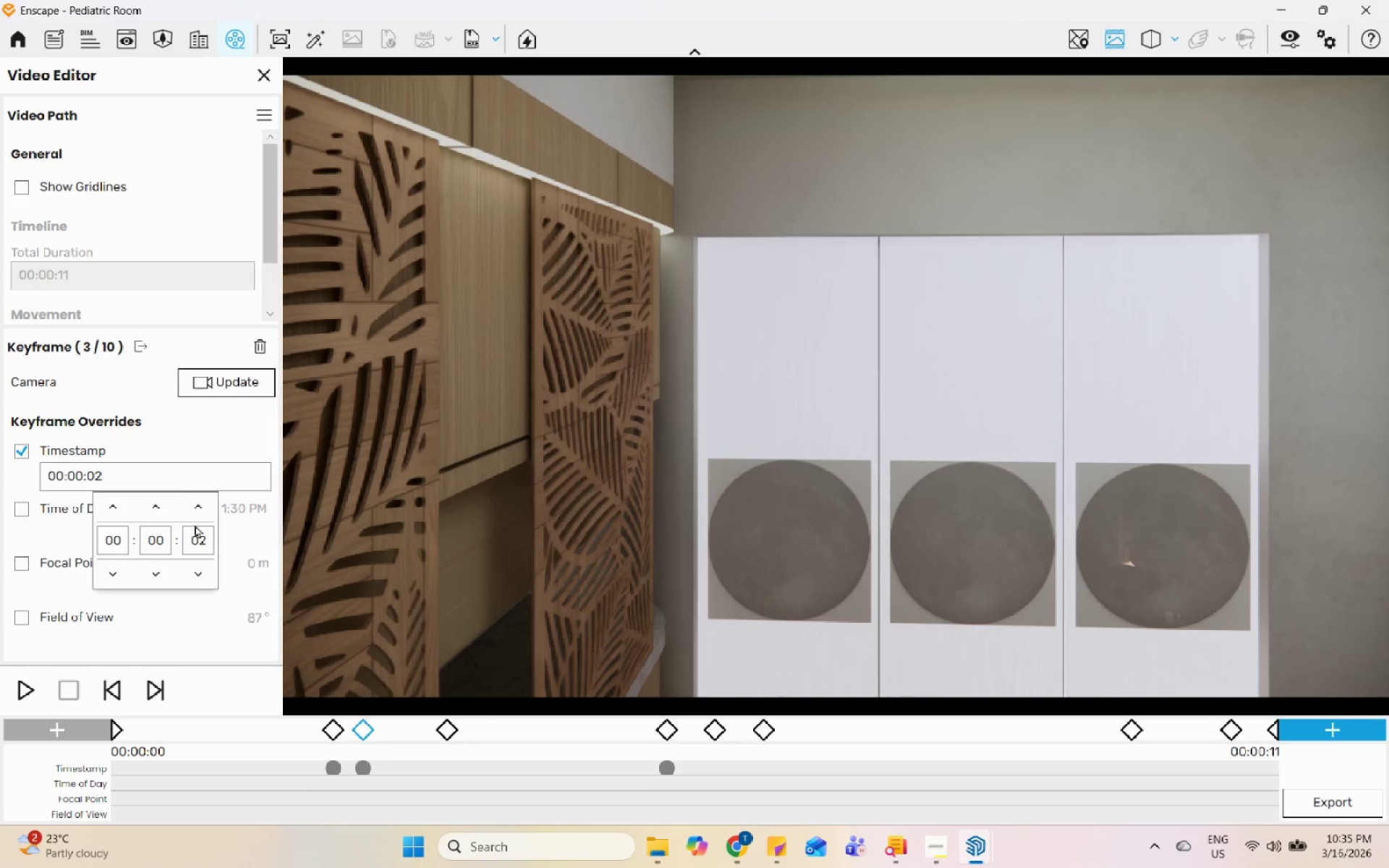 
left_click([191, 507])
 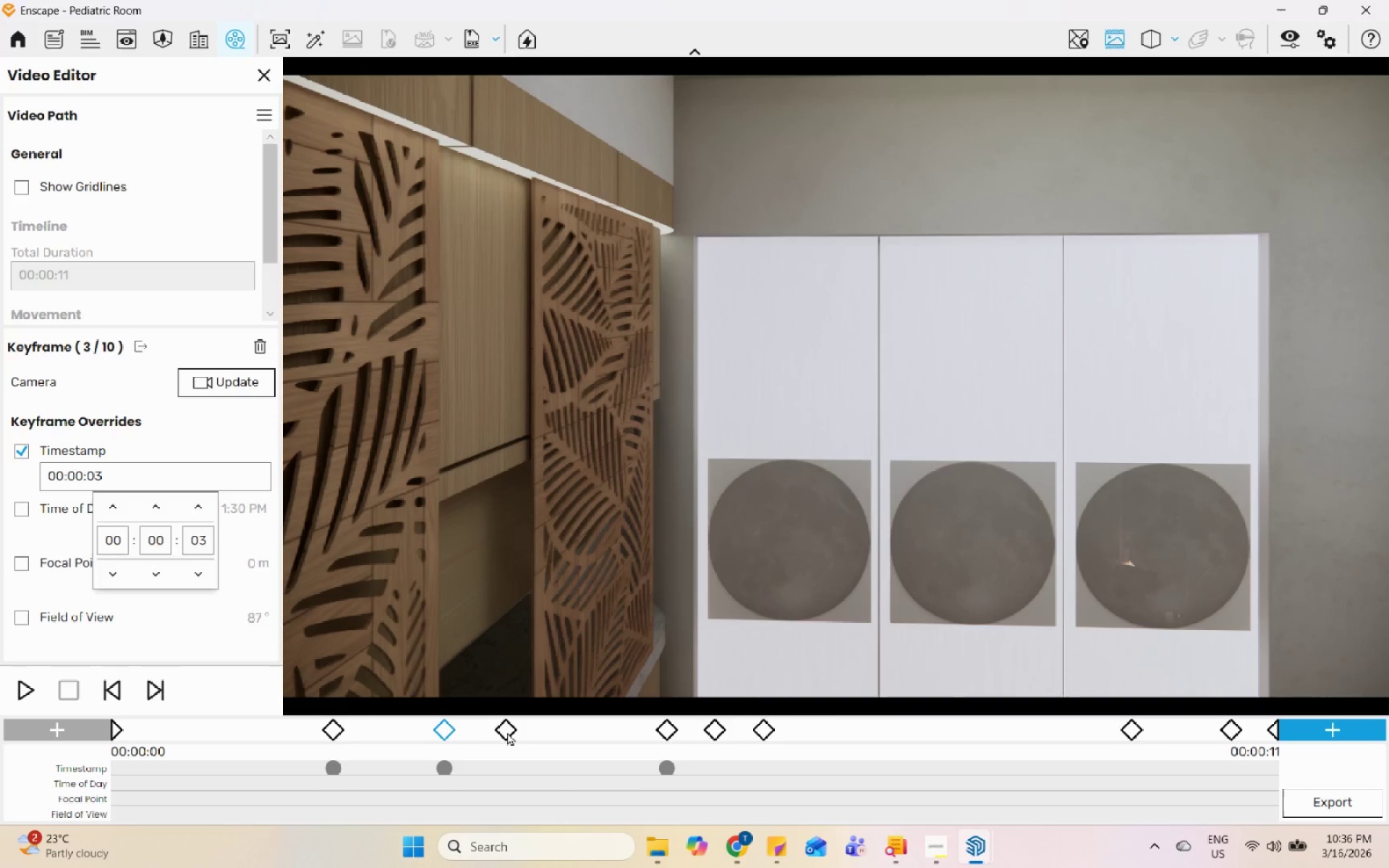 
double_click([509, 731])
 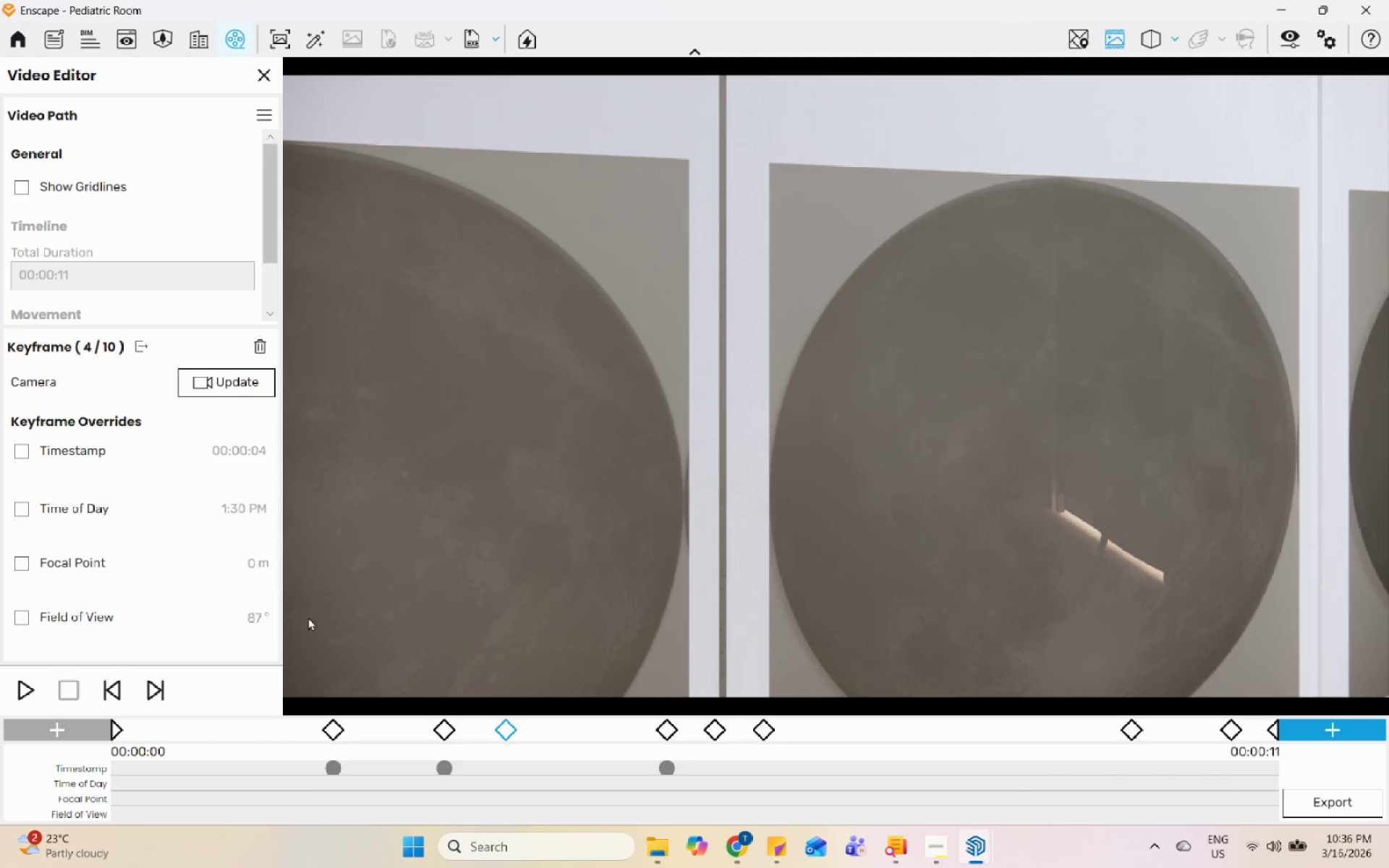 
left_click([446, 734])
 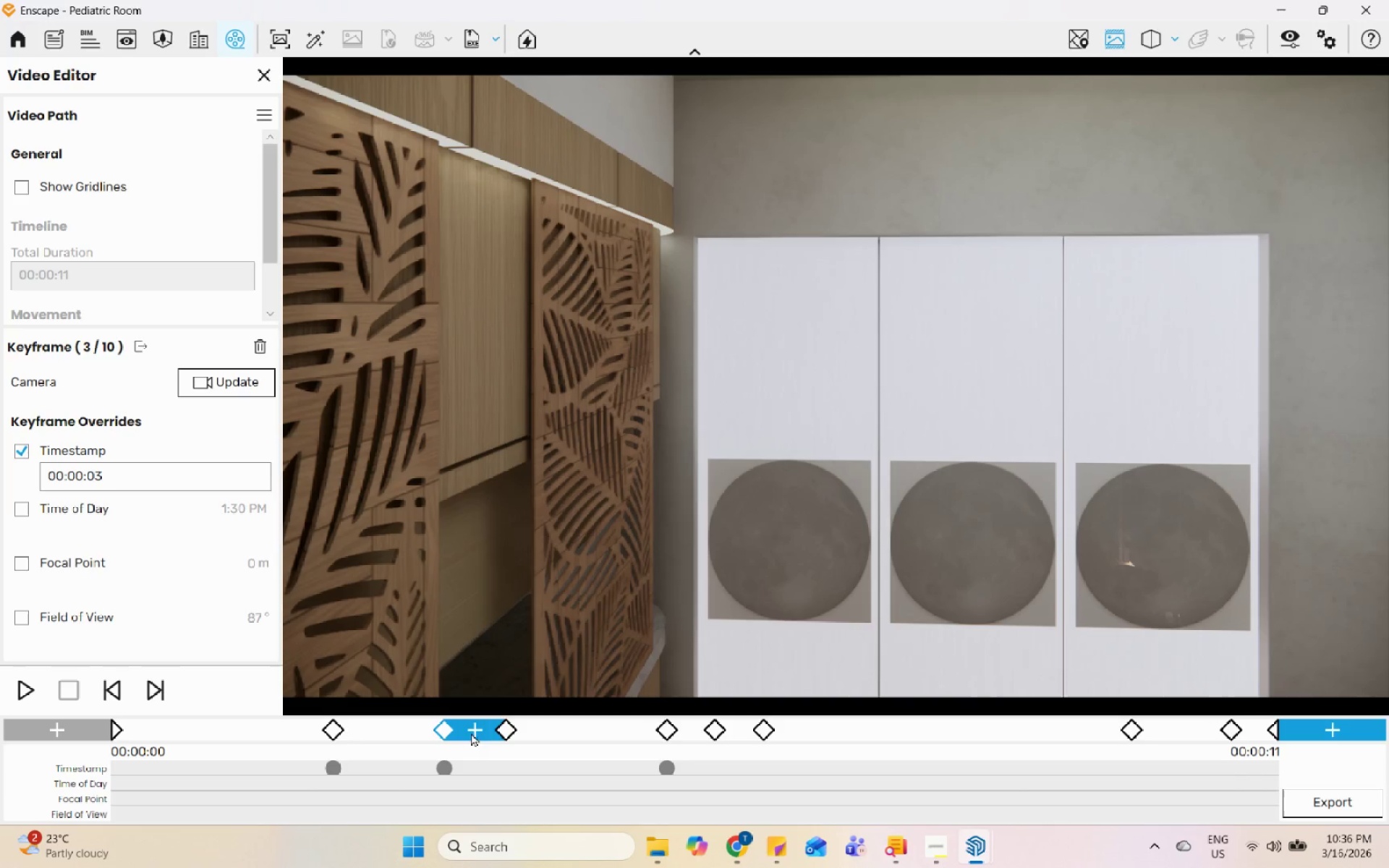 
left_click([506, 727])
 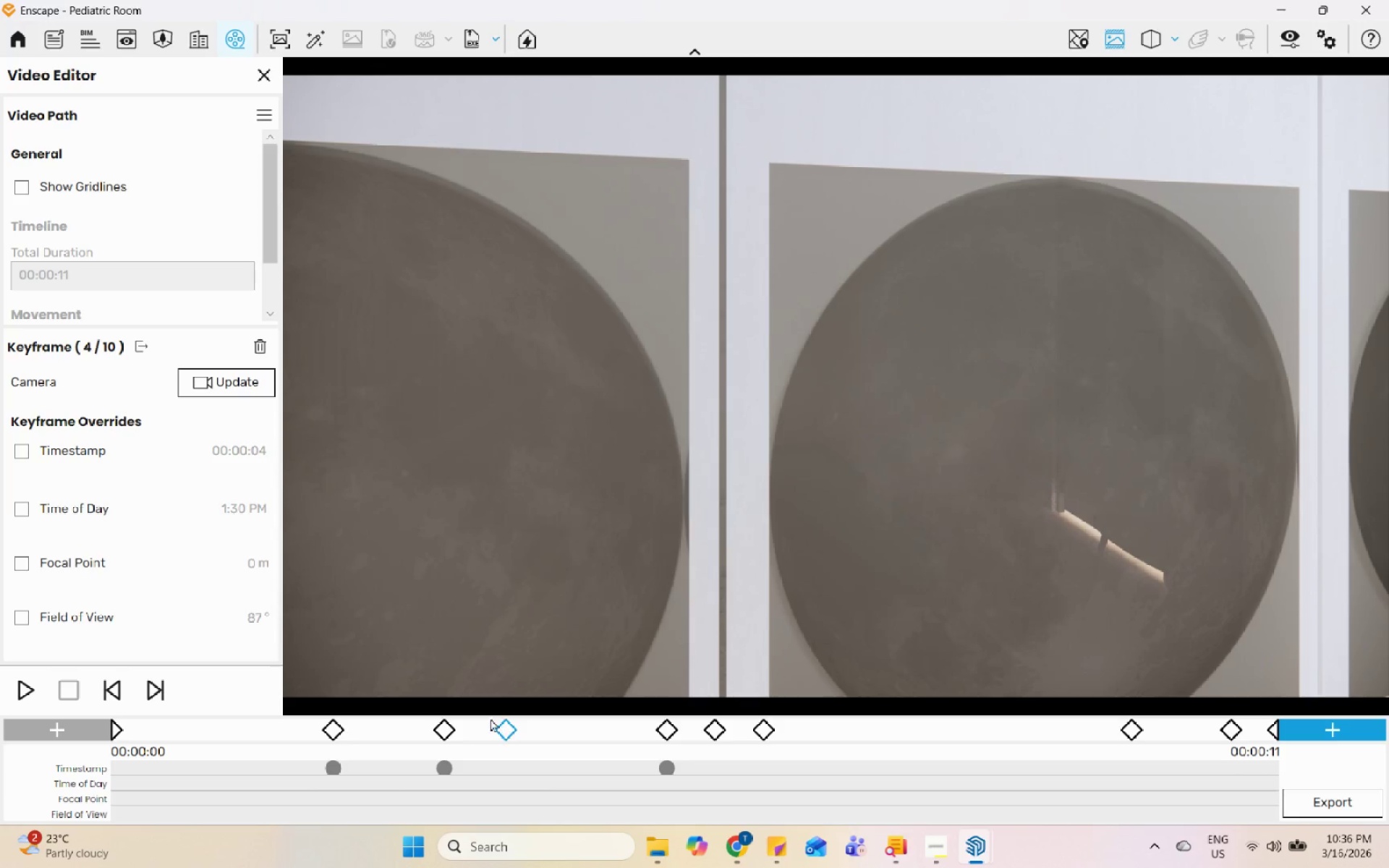 
left_click([67, 451])
 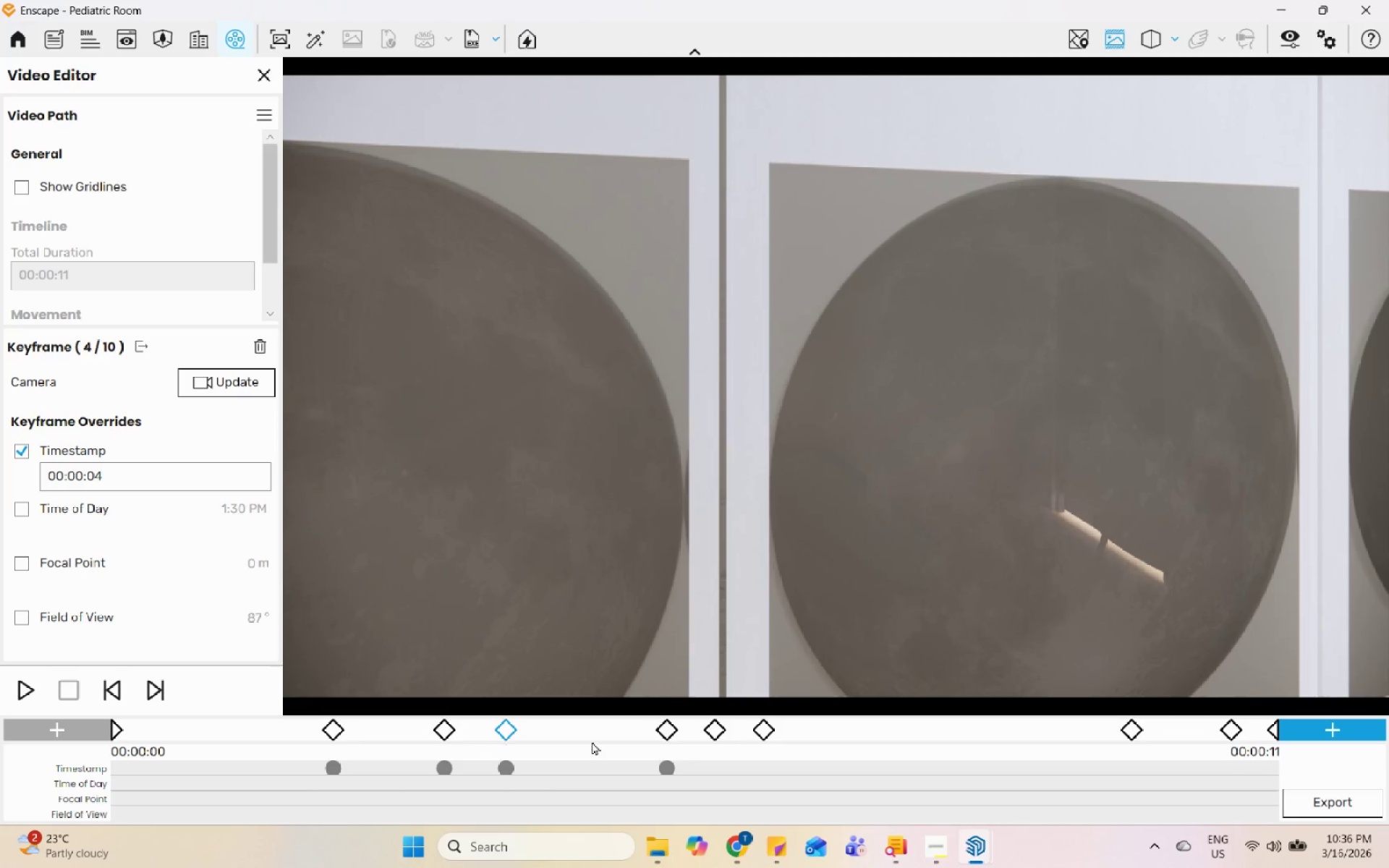 
left_click([666, 732])
 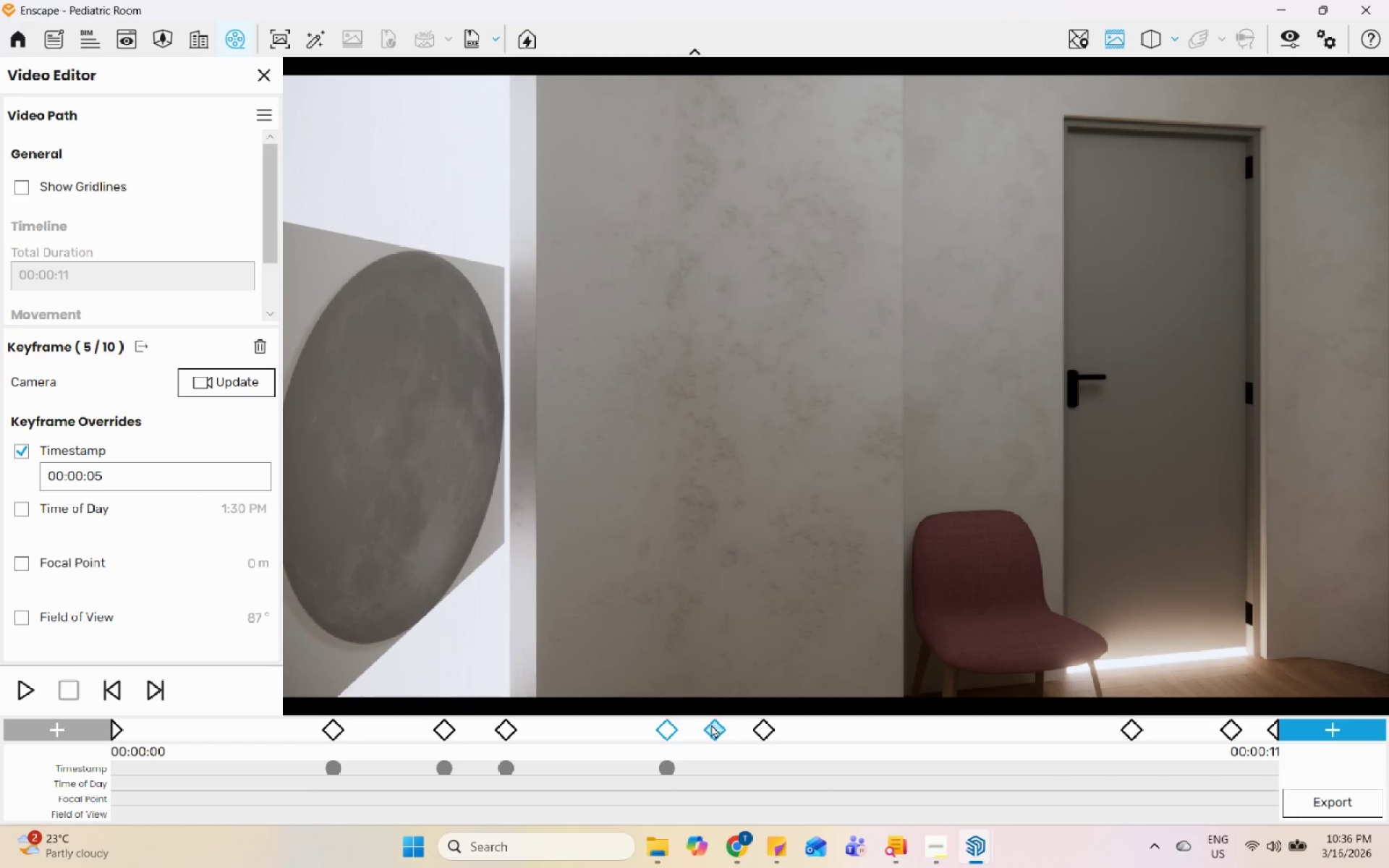 
left_click([717, 731])
 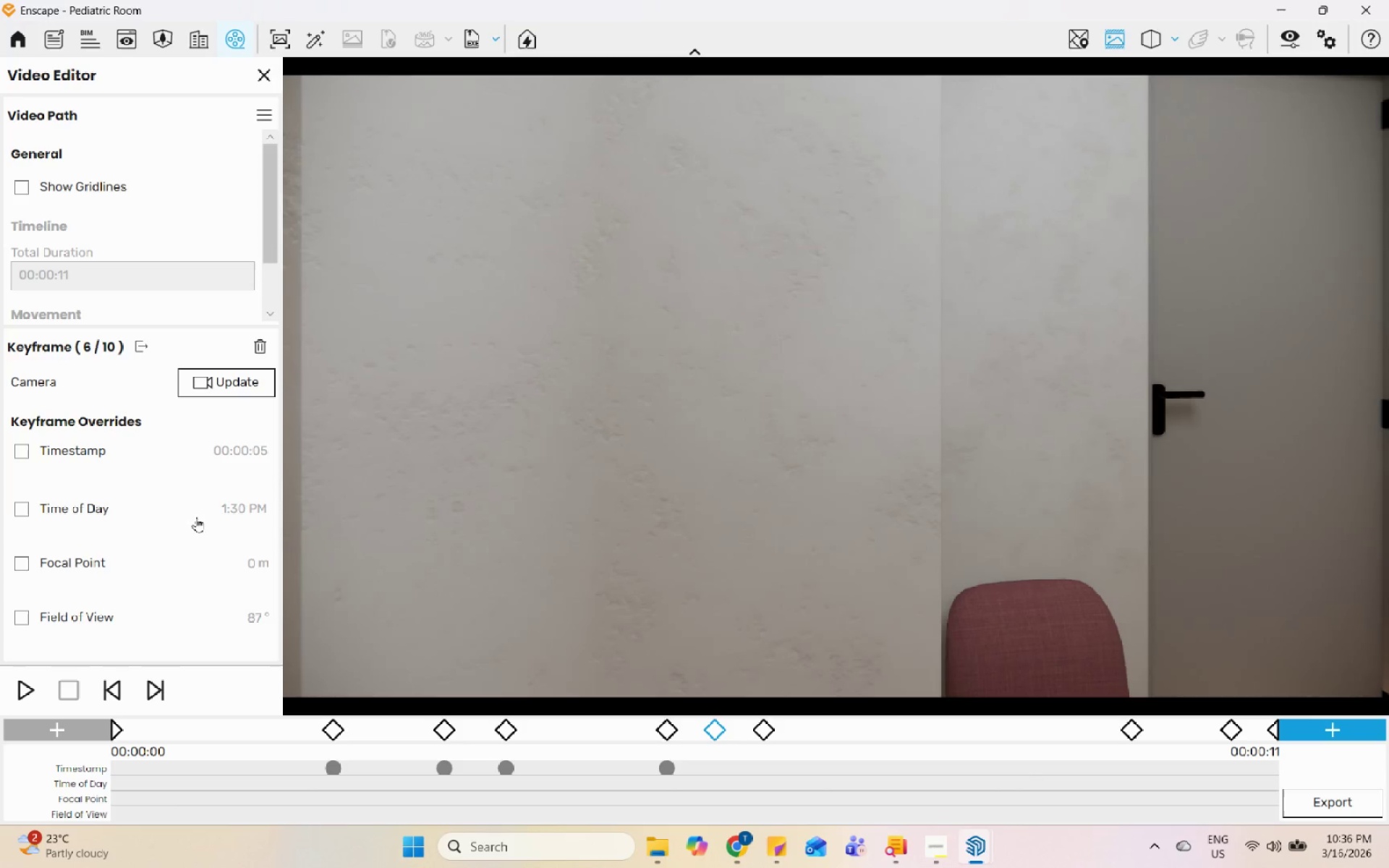 
left_click([156, 450])
 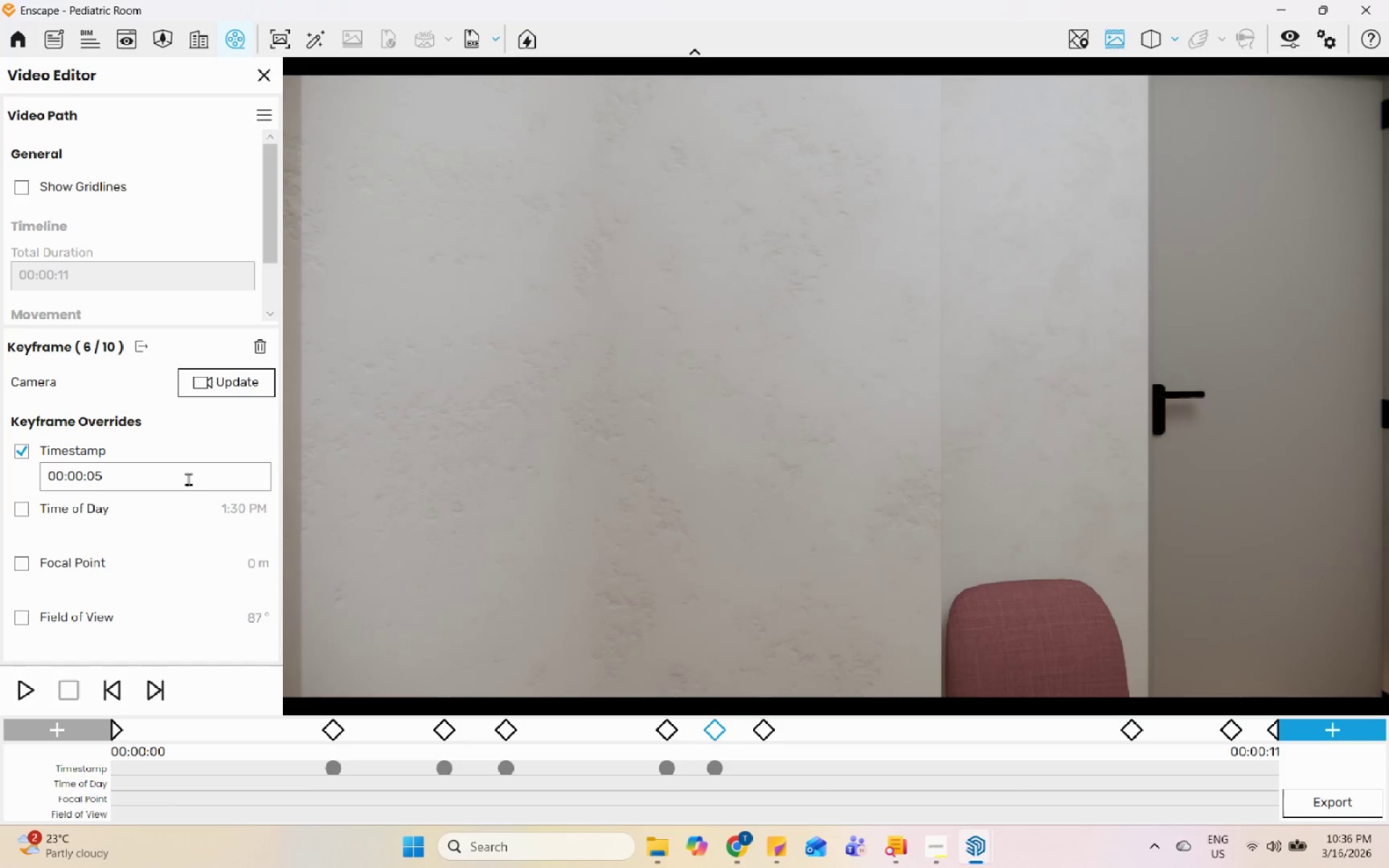 
left_click([168, 489])
 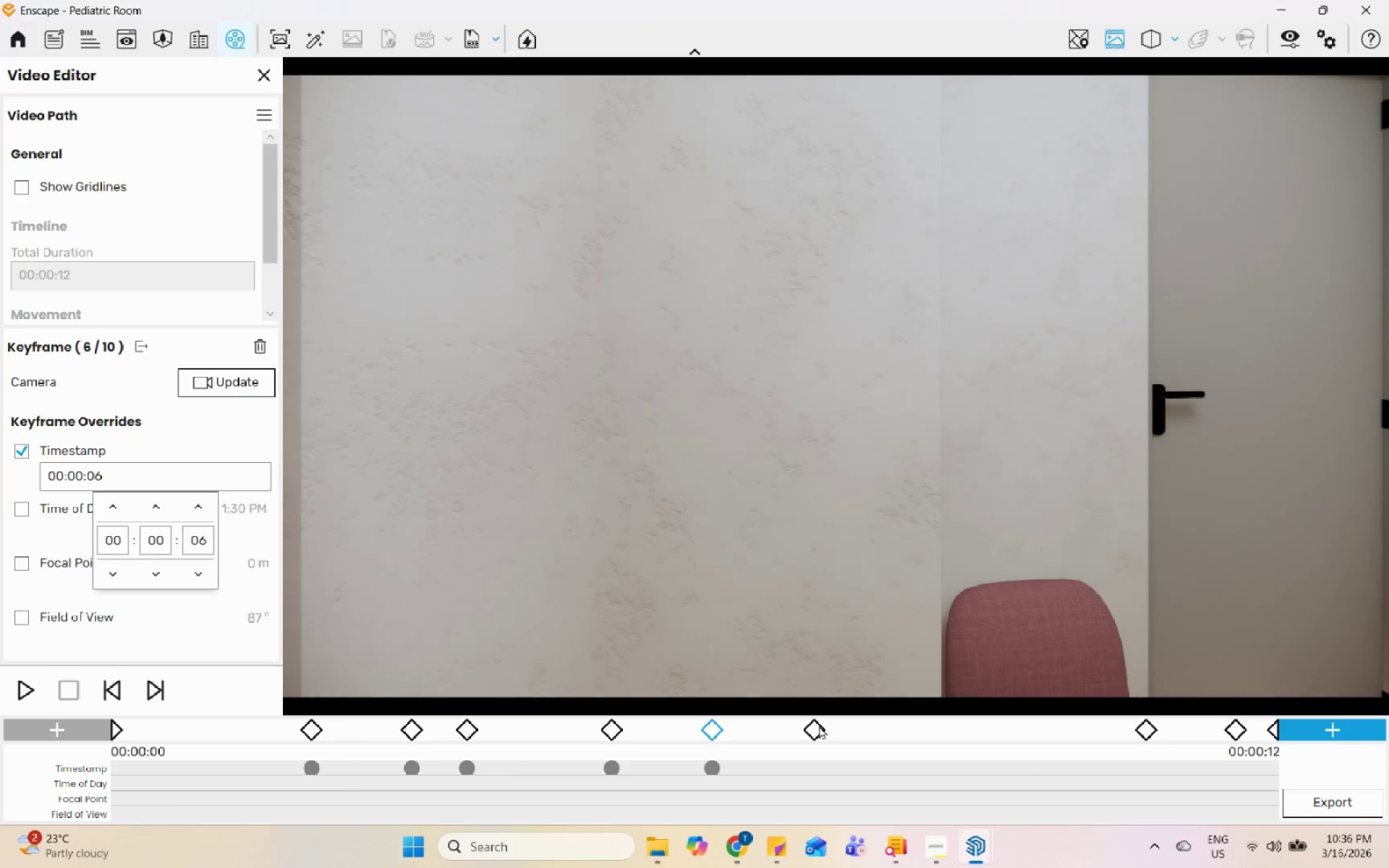 
double_click([819, 737])
 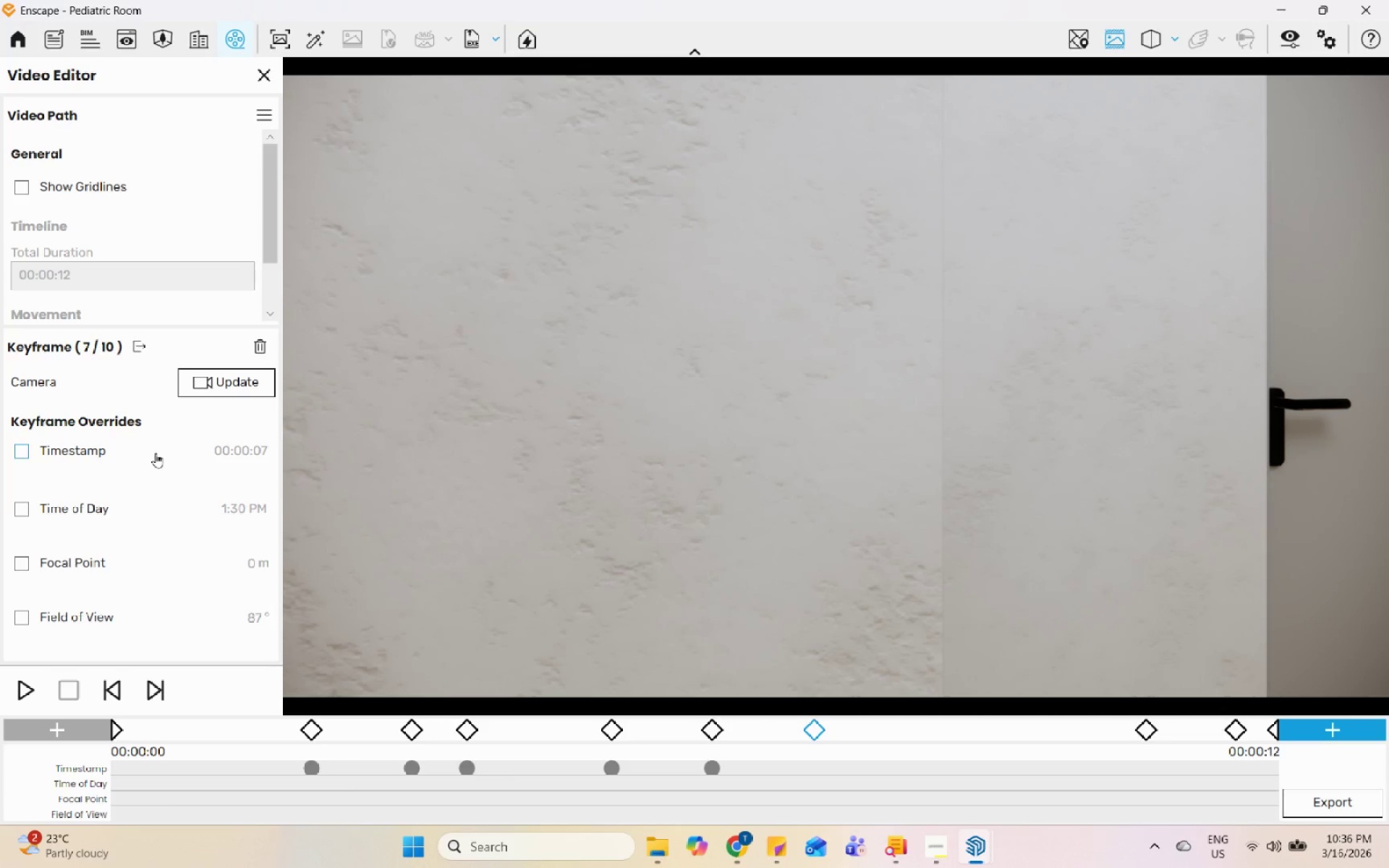 
left_click([110, 448])
 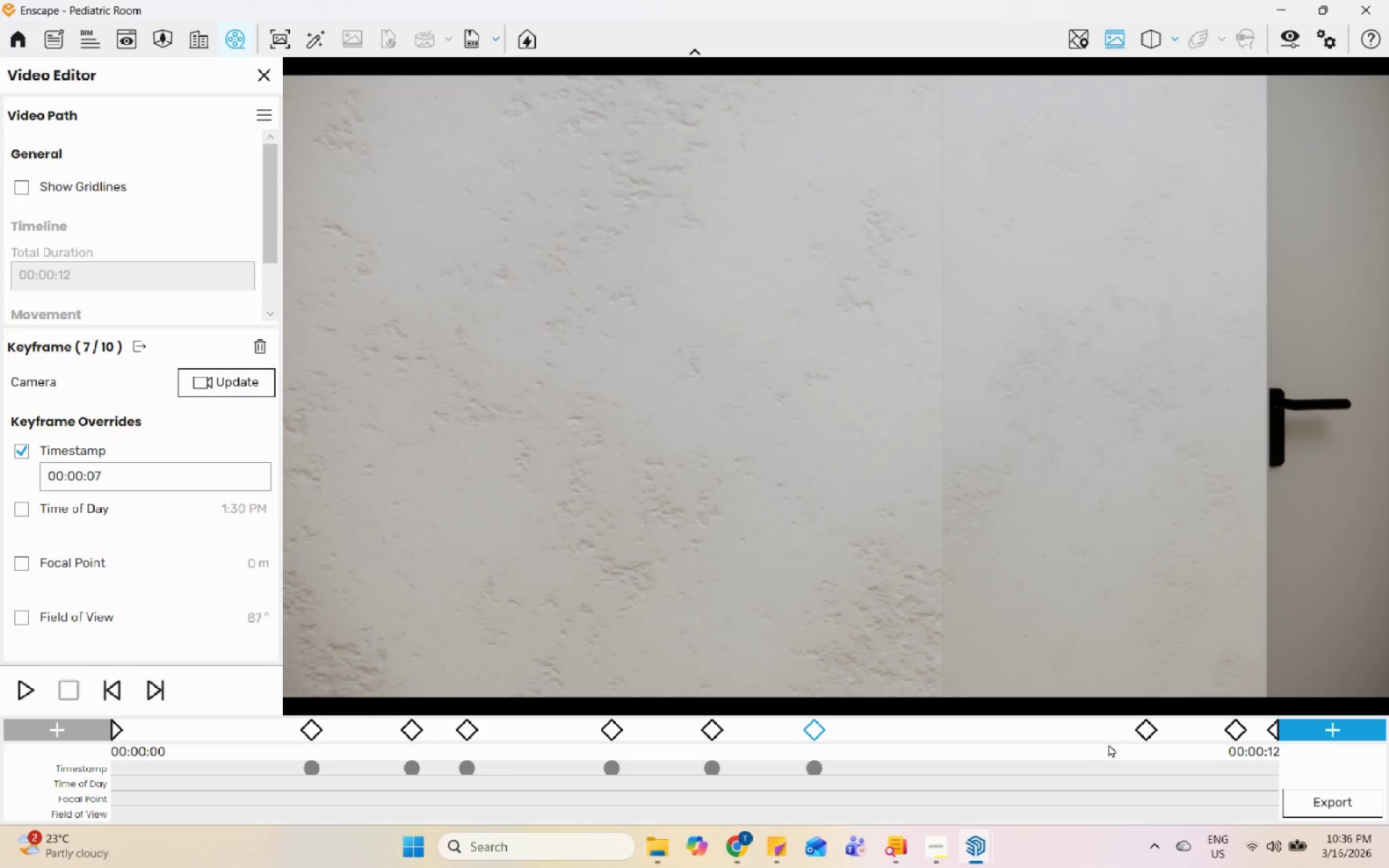 
left_click([1139, 733])
 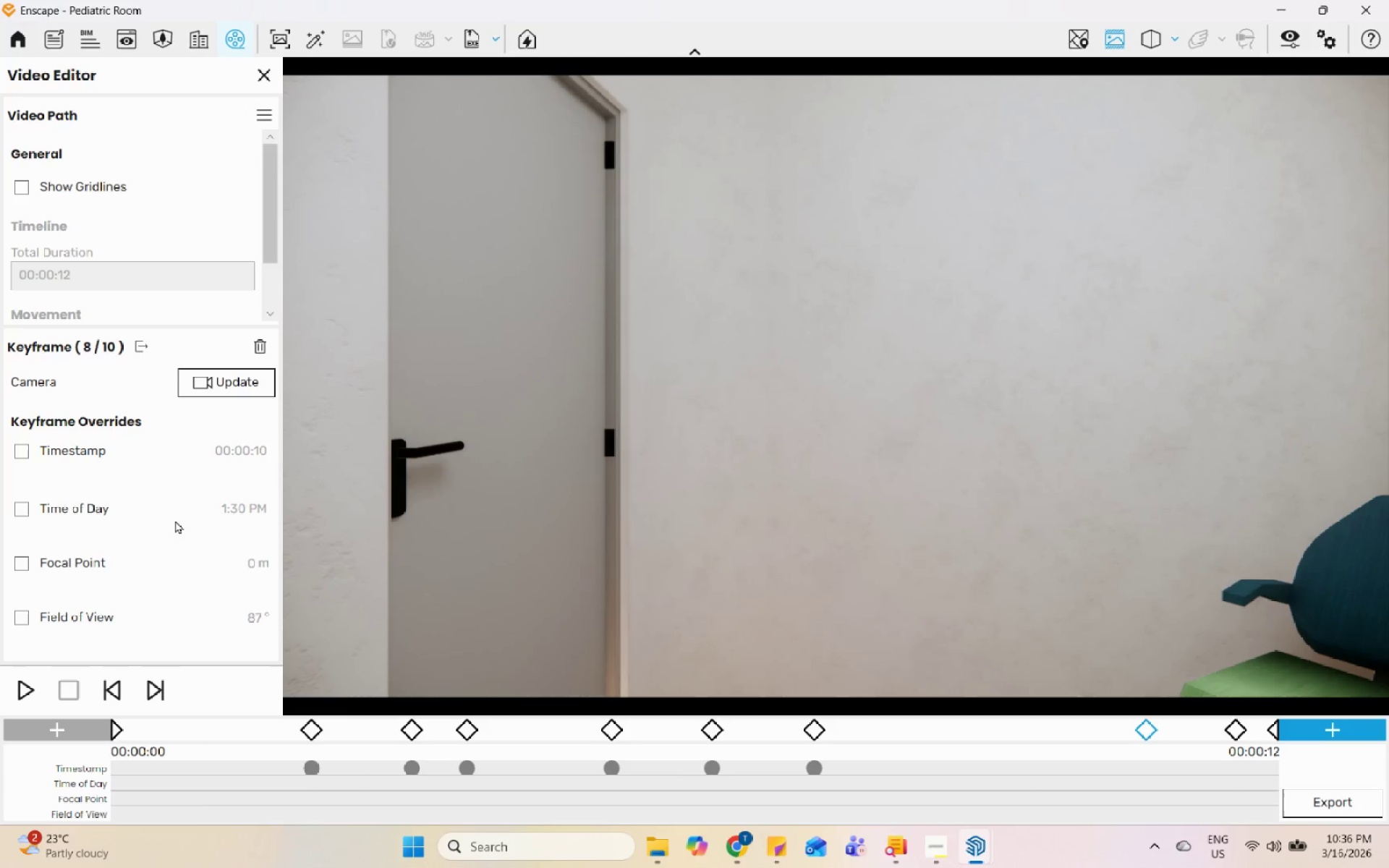 
left_click([20, 454])
 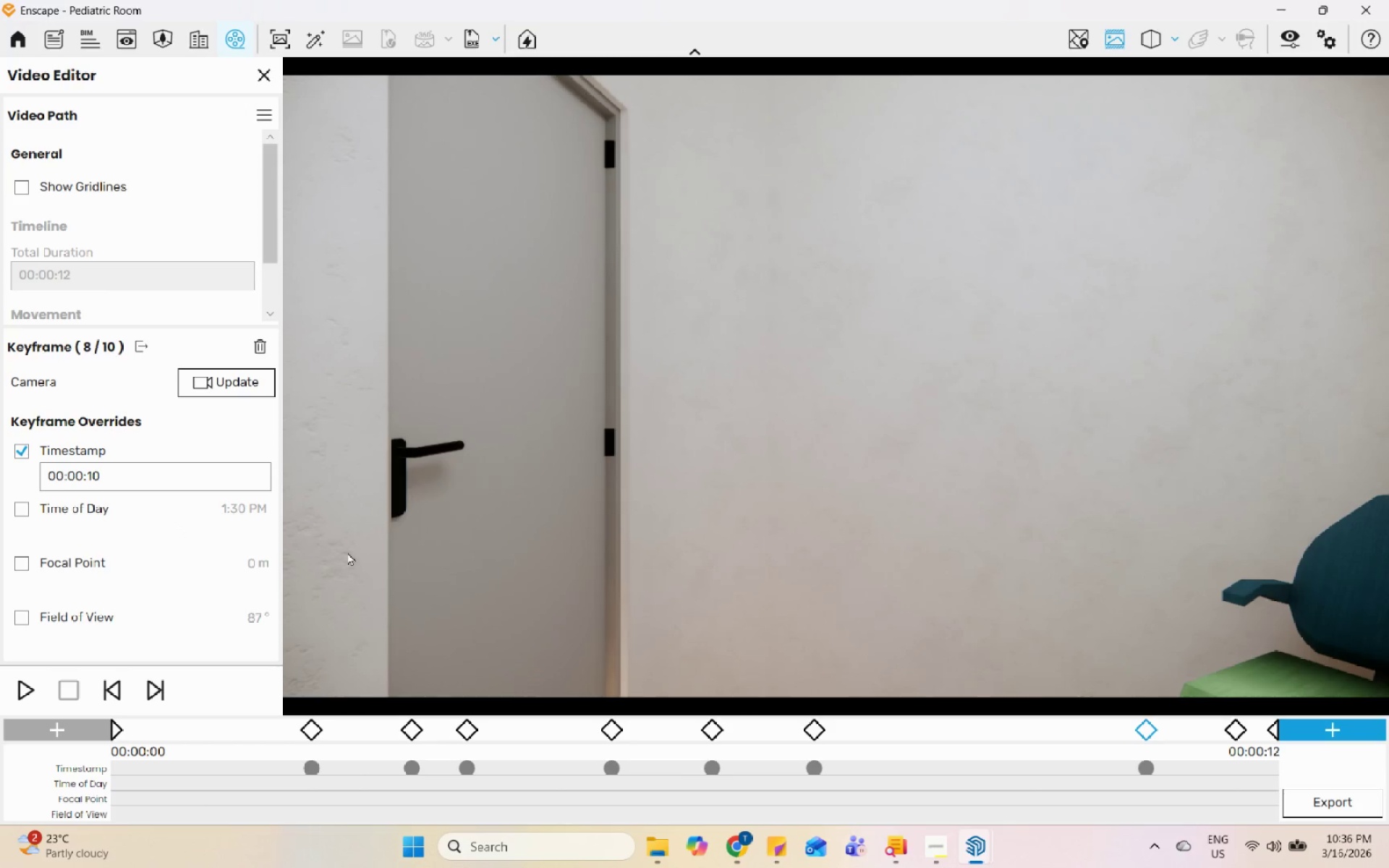 
left_click([135, 469])
 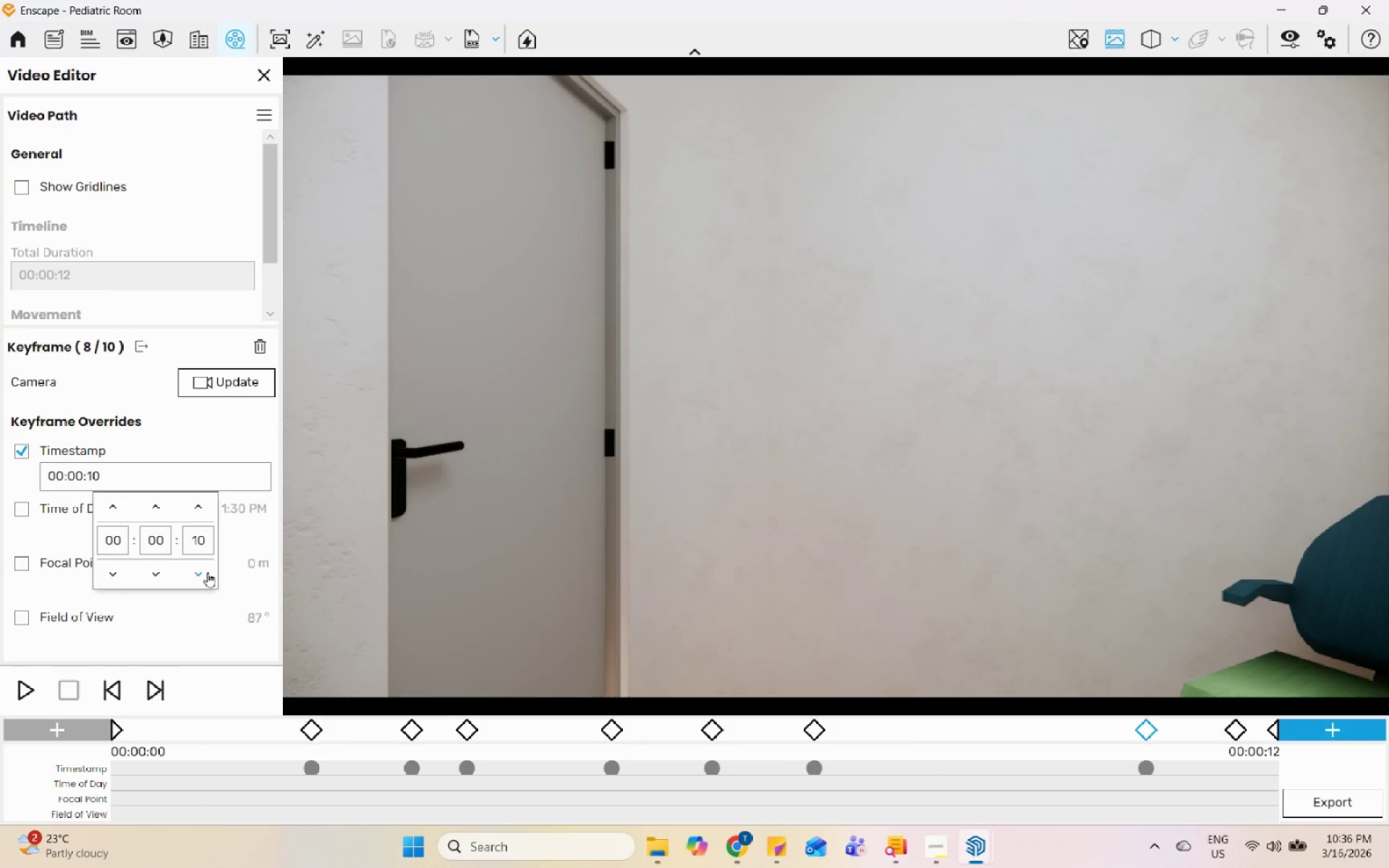 
double_click([208, 572])
 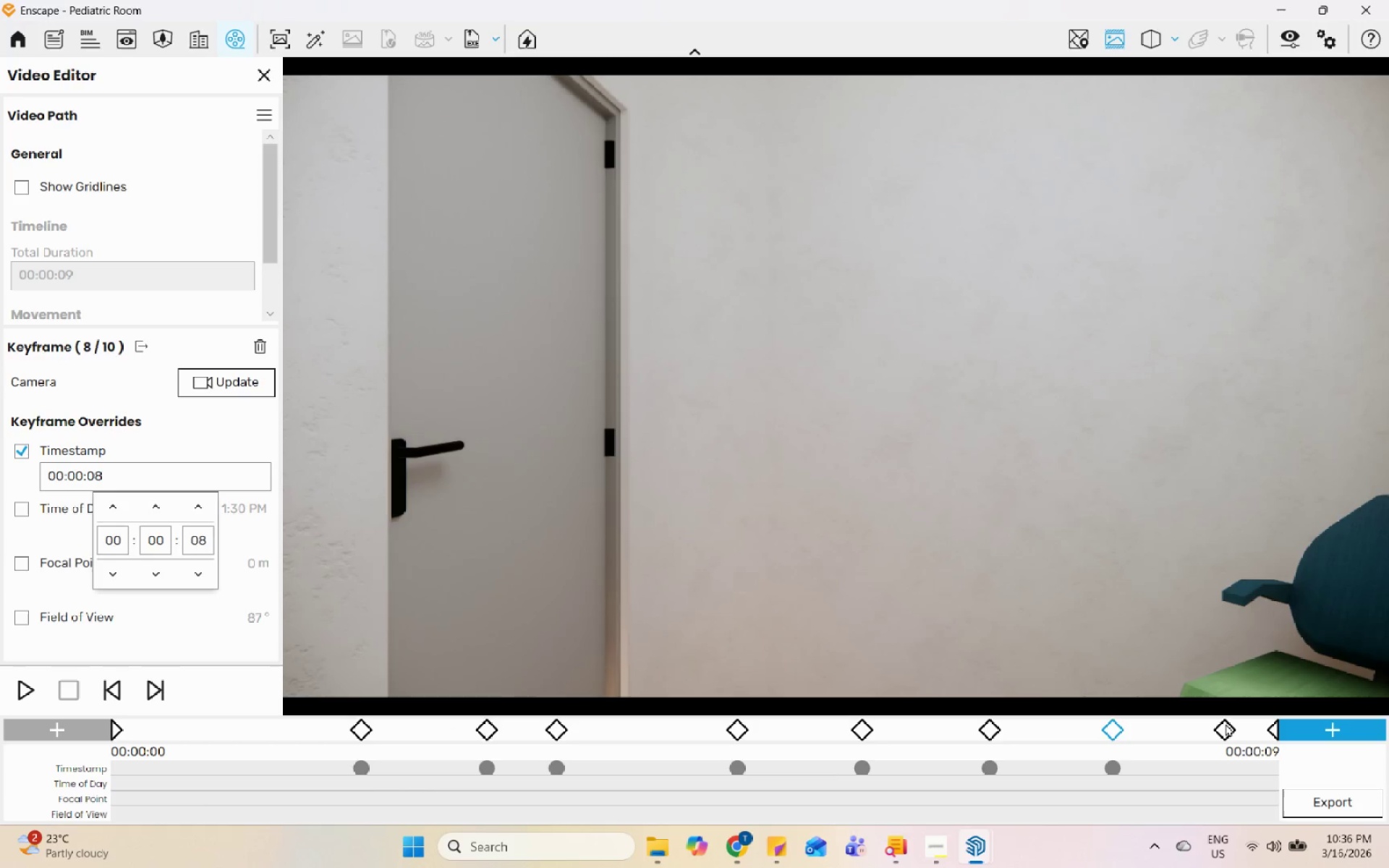 
double_click([1227, 733])
 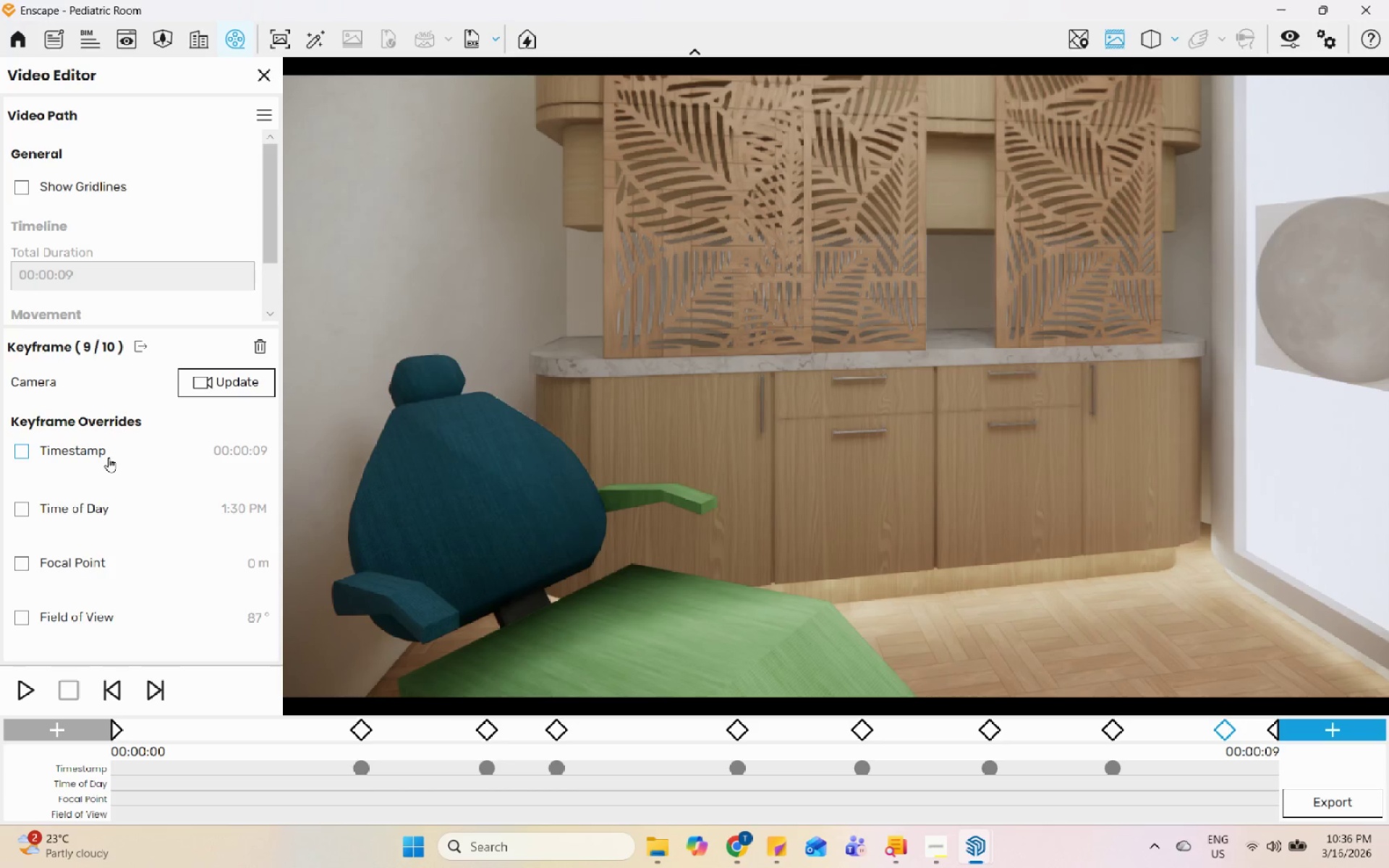 
left_click([109, 457])
 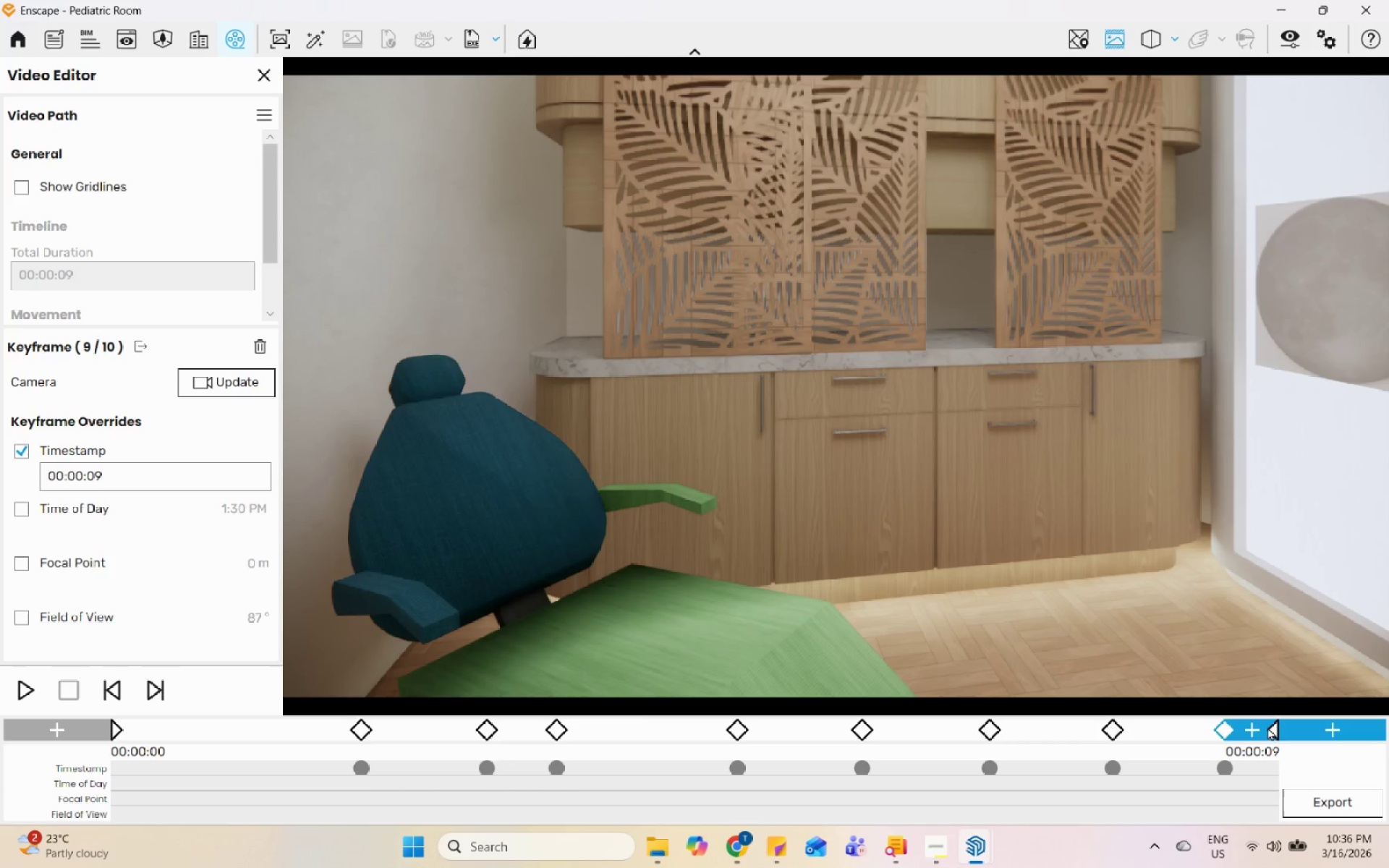 
left_click([1274, 730])
 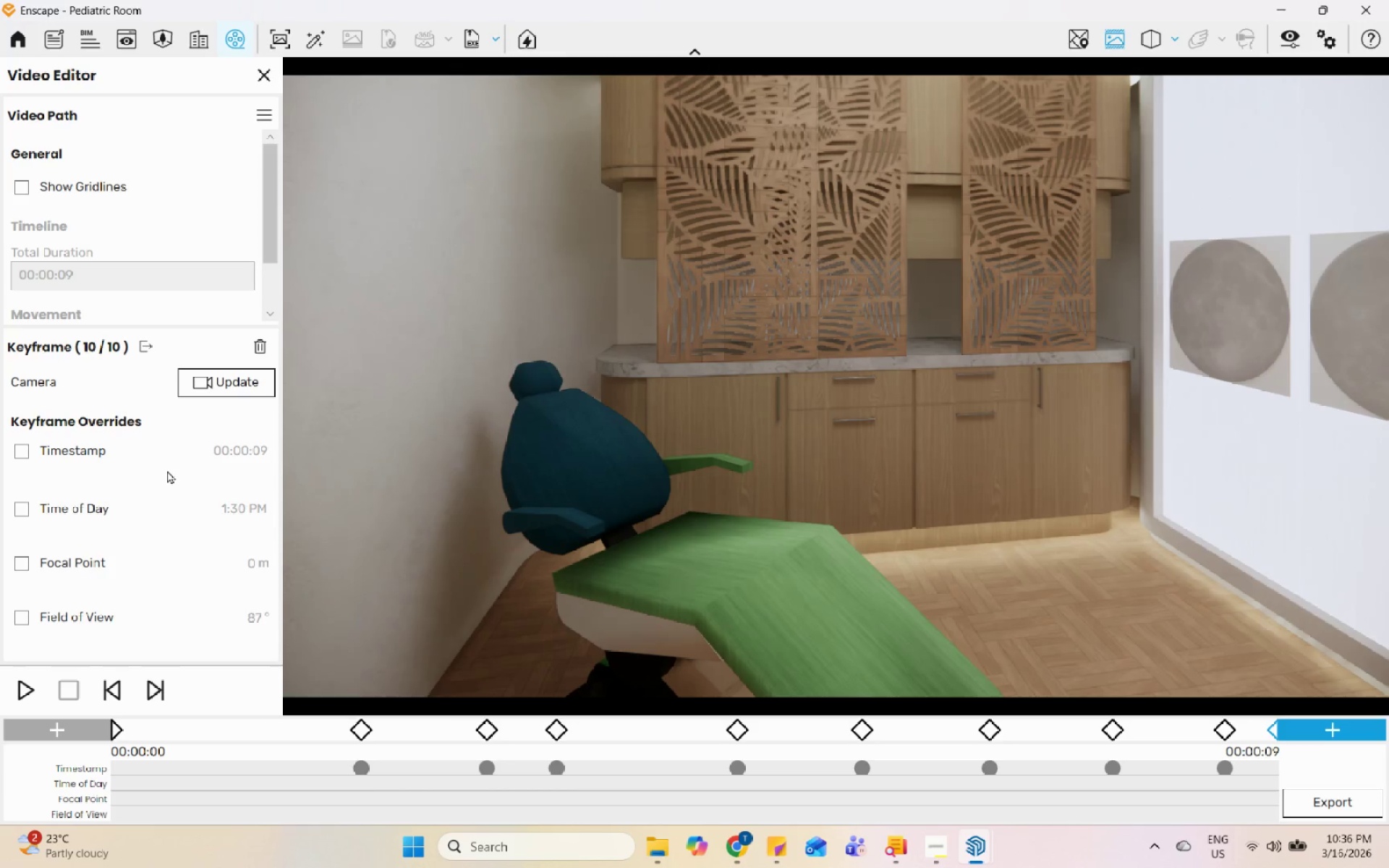 
double_click([167, 455])
 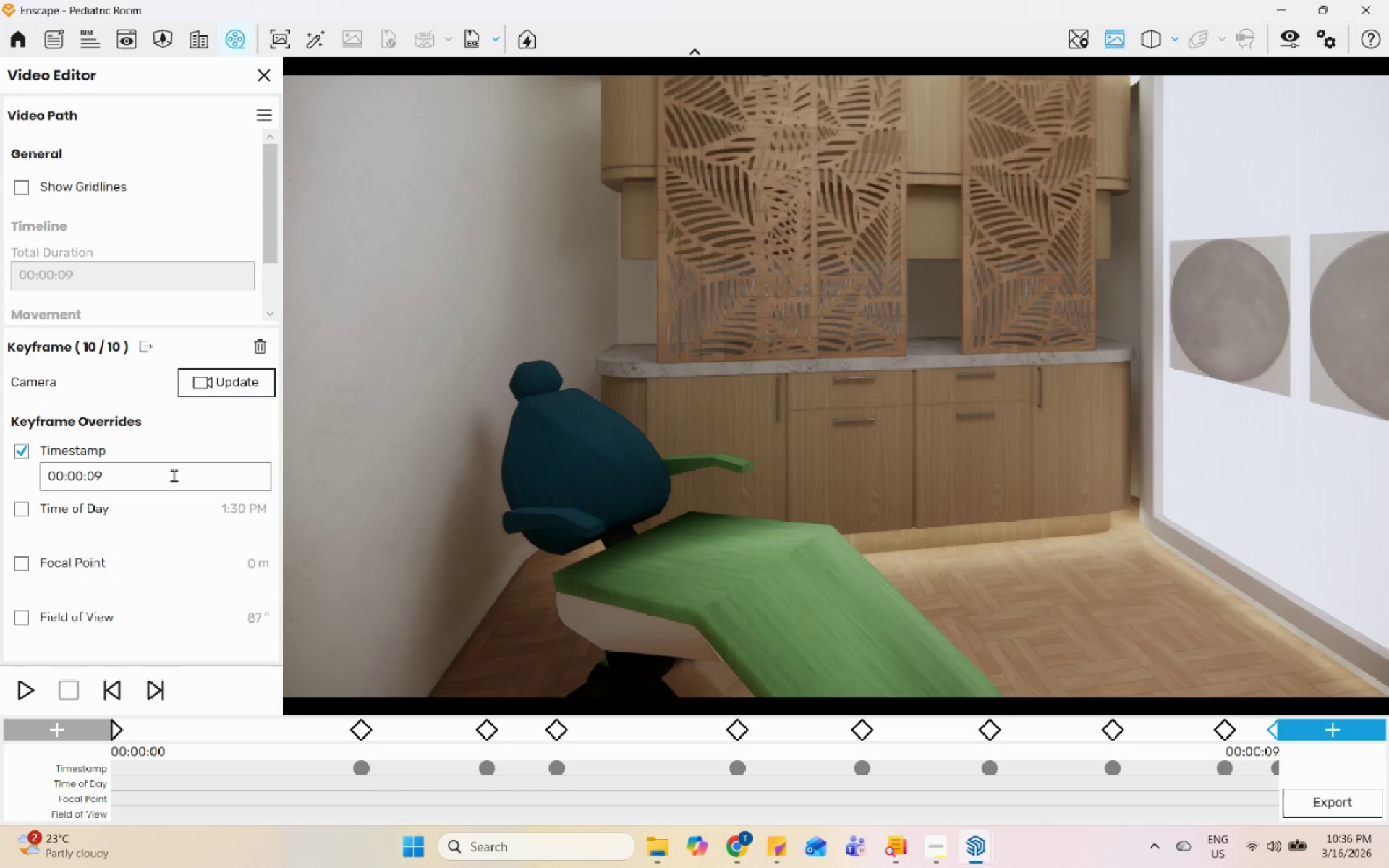 
left_click([166, 480])
 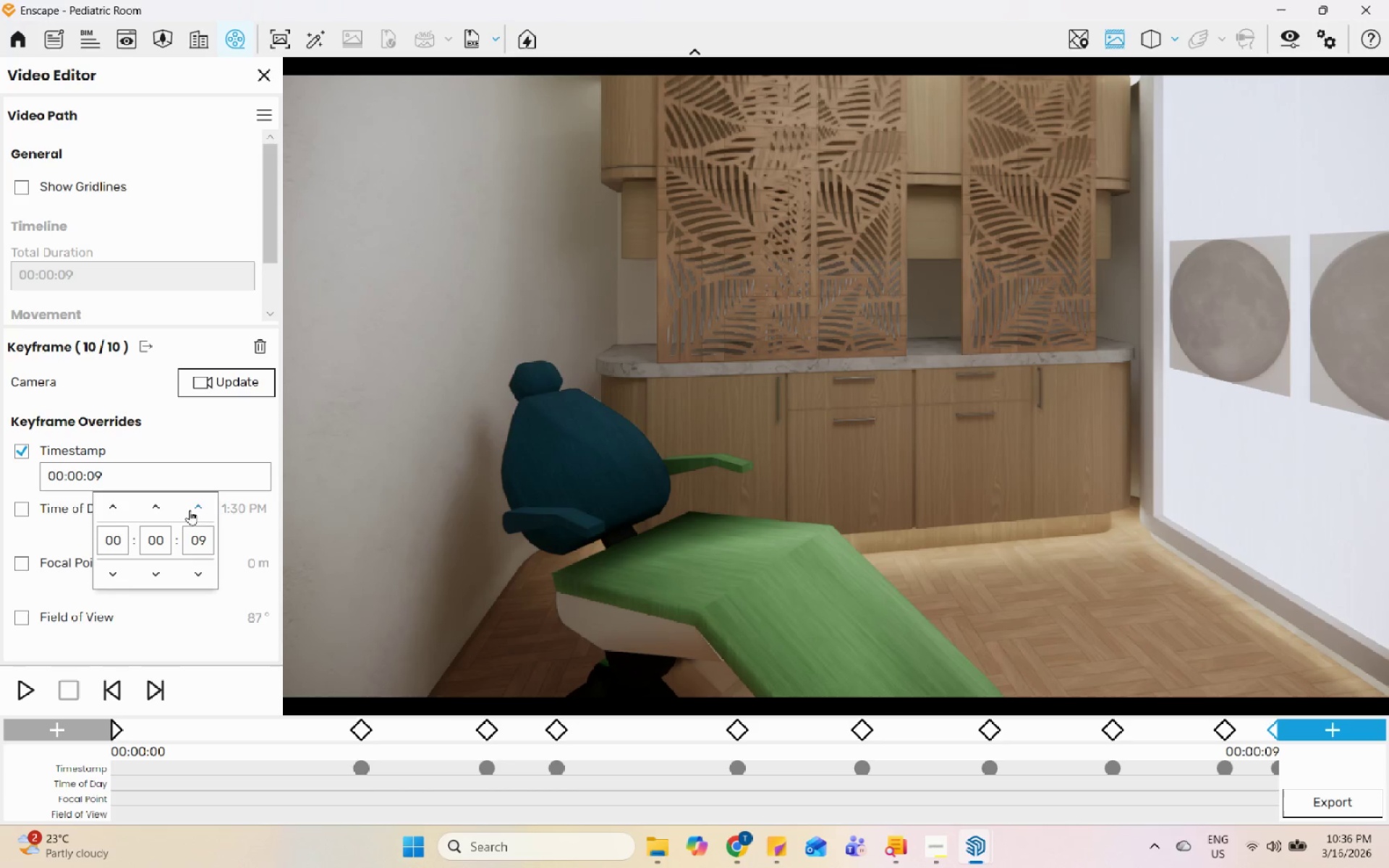 
left_click([195, 511])
 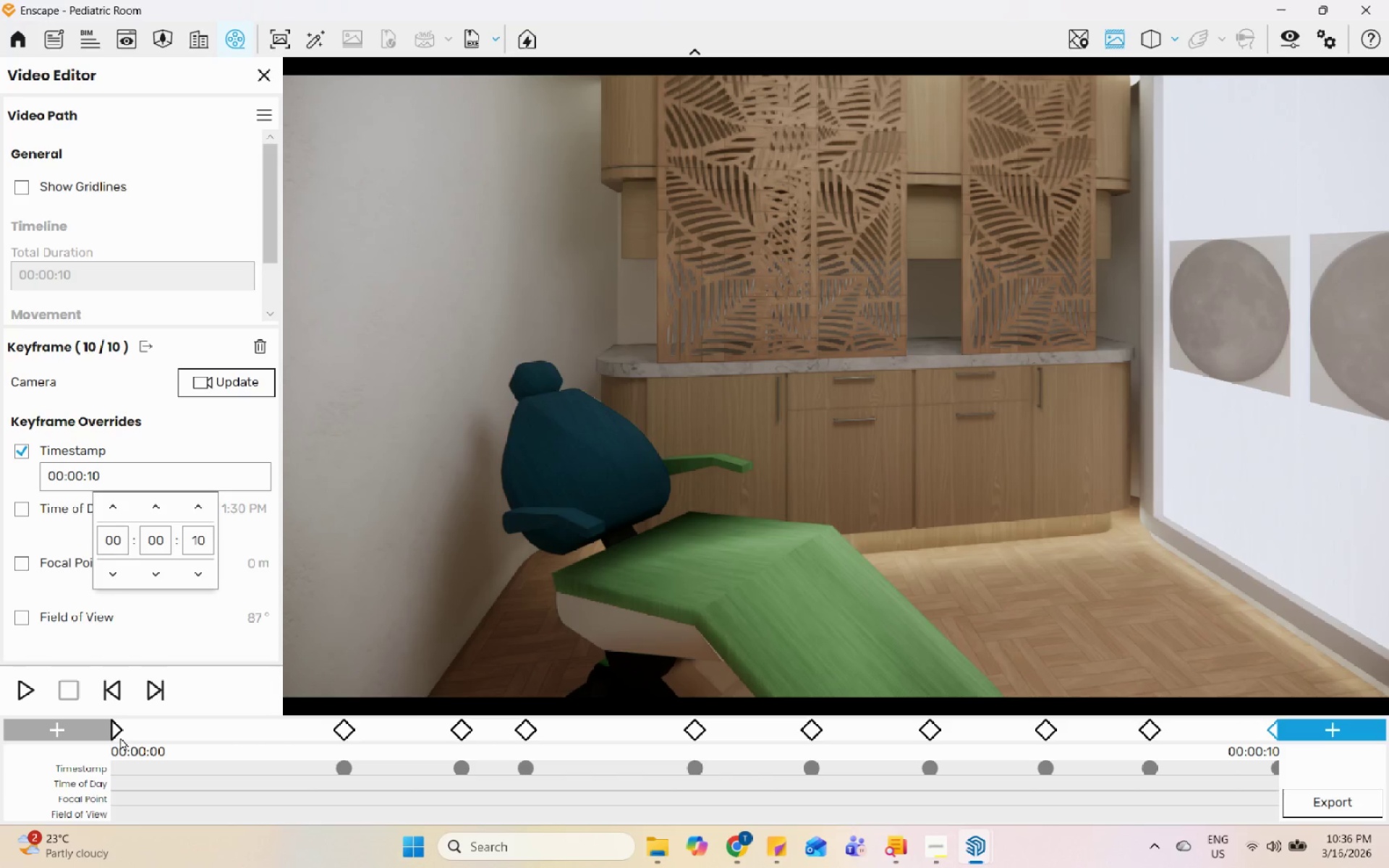 
double_click([121, 737])
 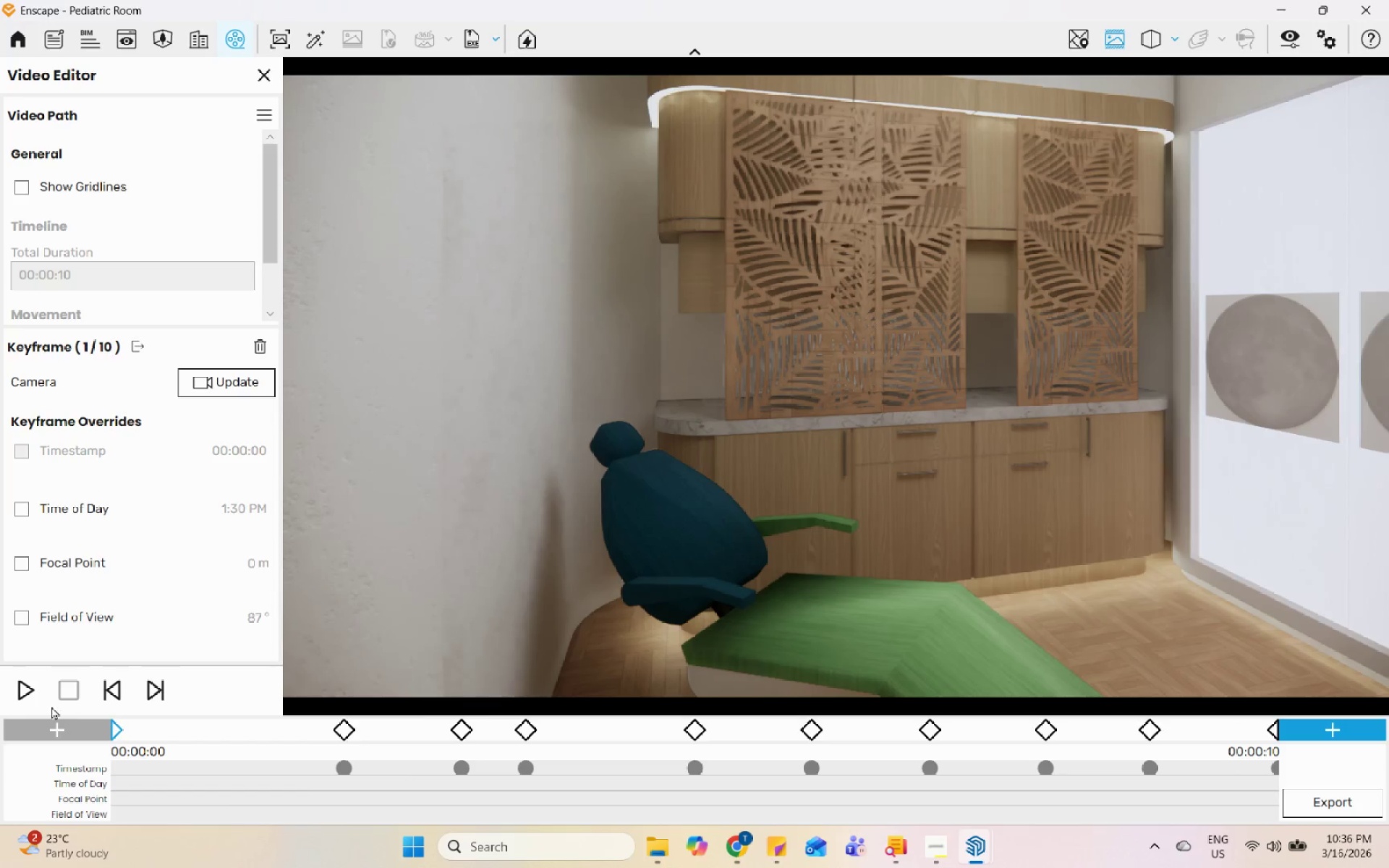 
left_click([33, 698])
 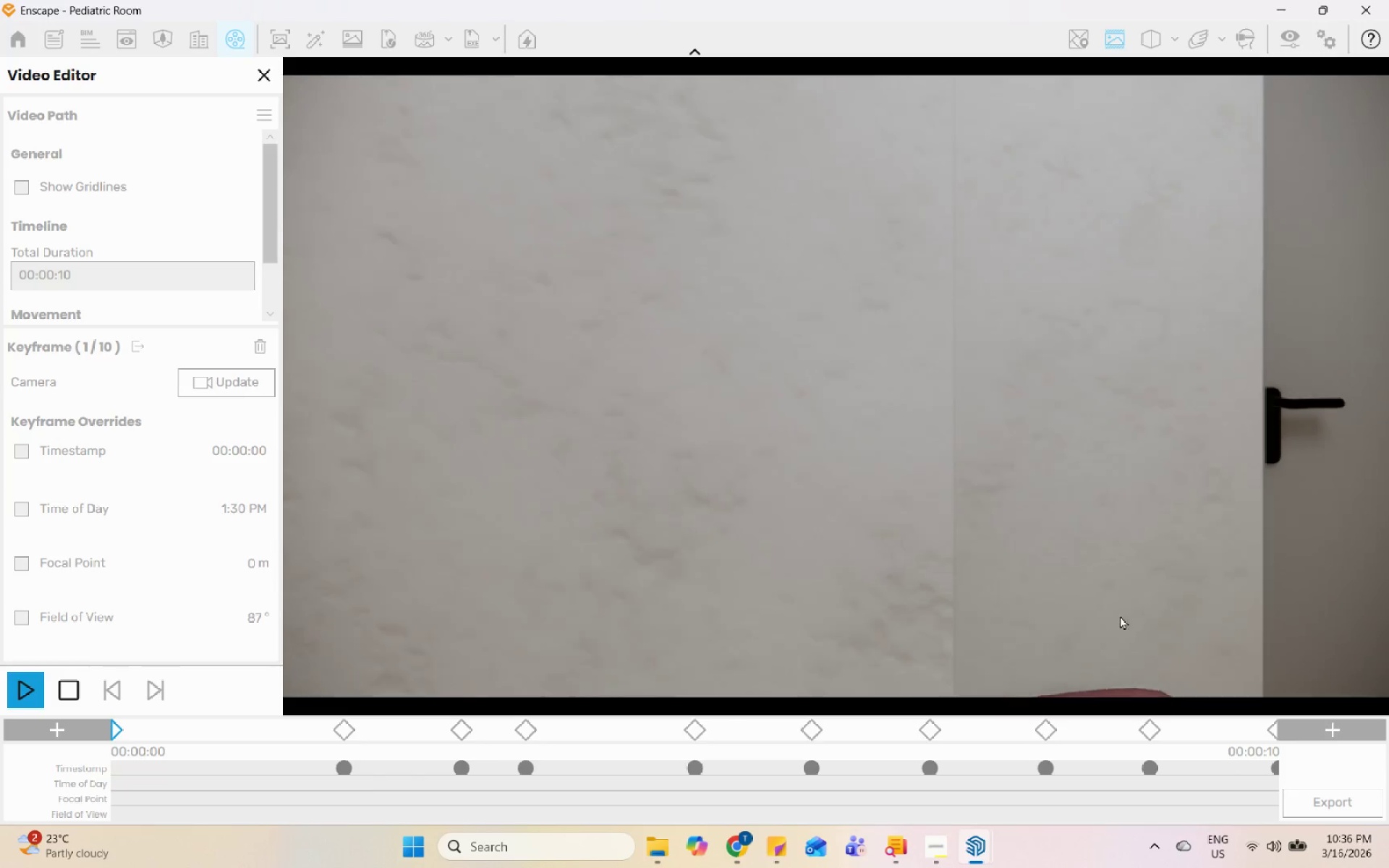 
wait(12.19)
 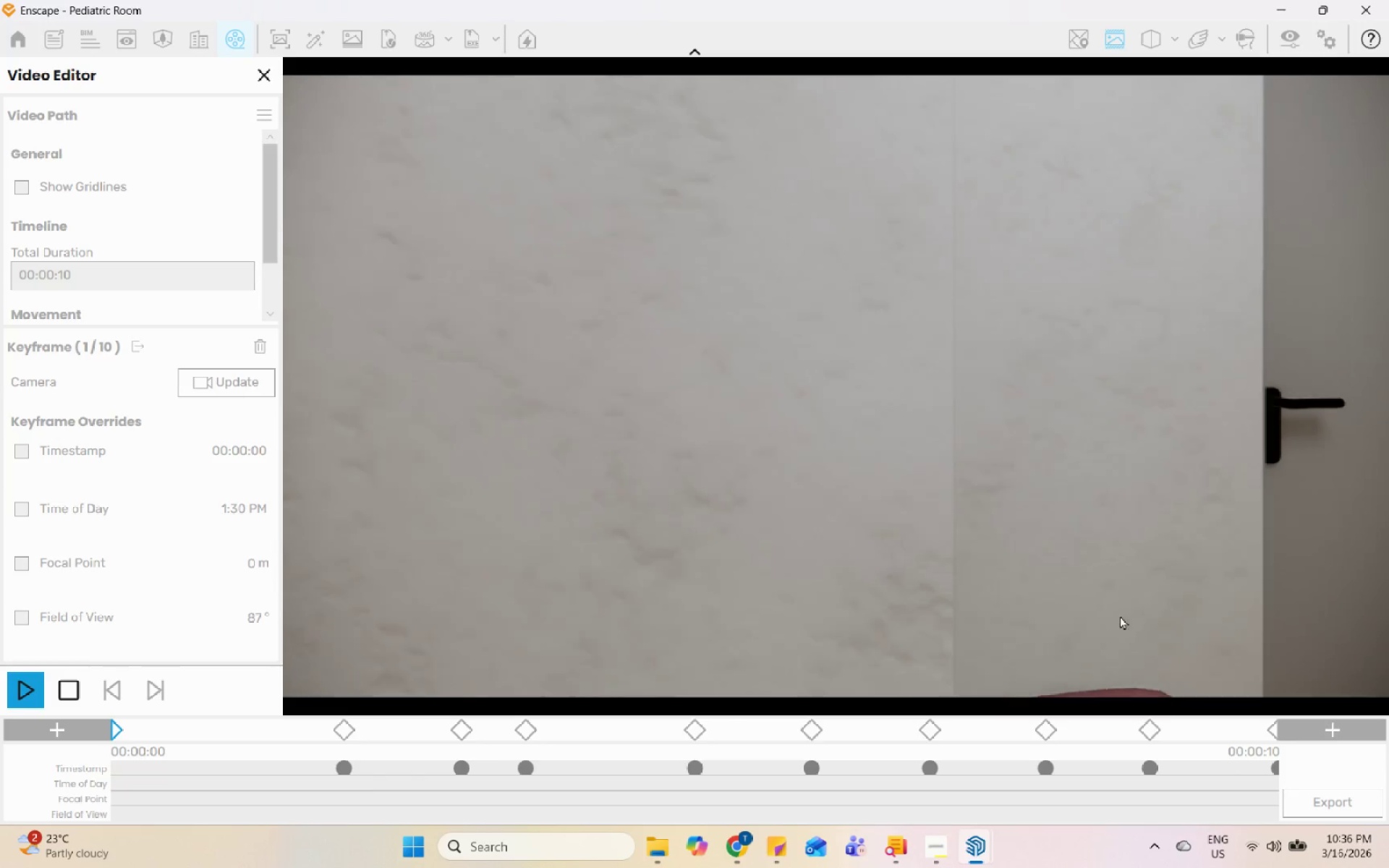 
left_click([1330, 799])
 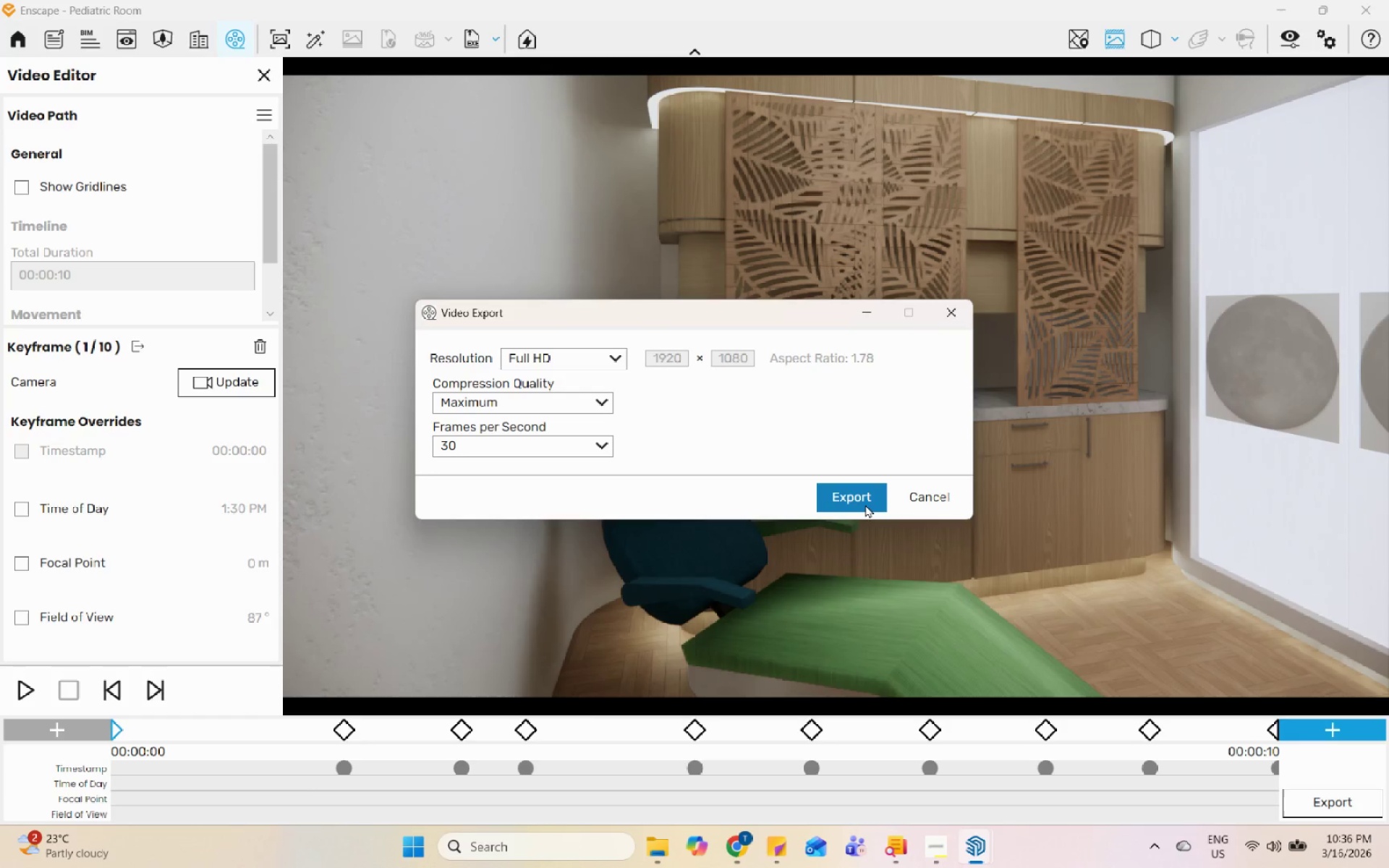 
left_click([865, 504])
 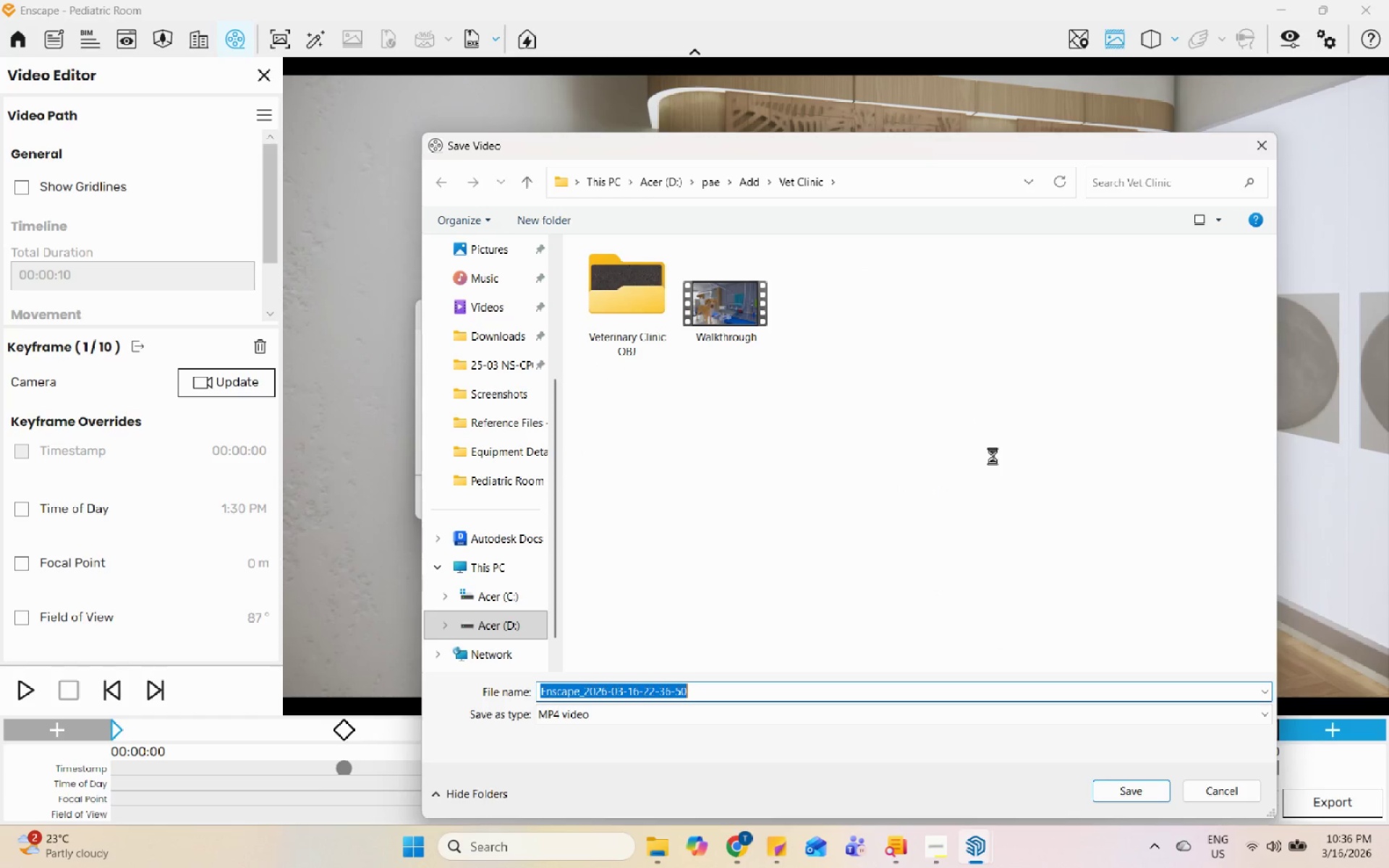 
left_click([751, 180])
 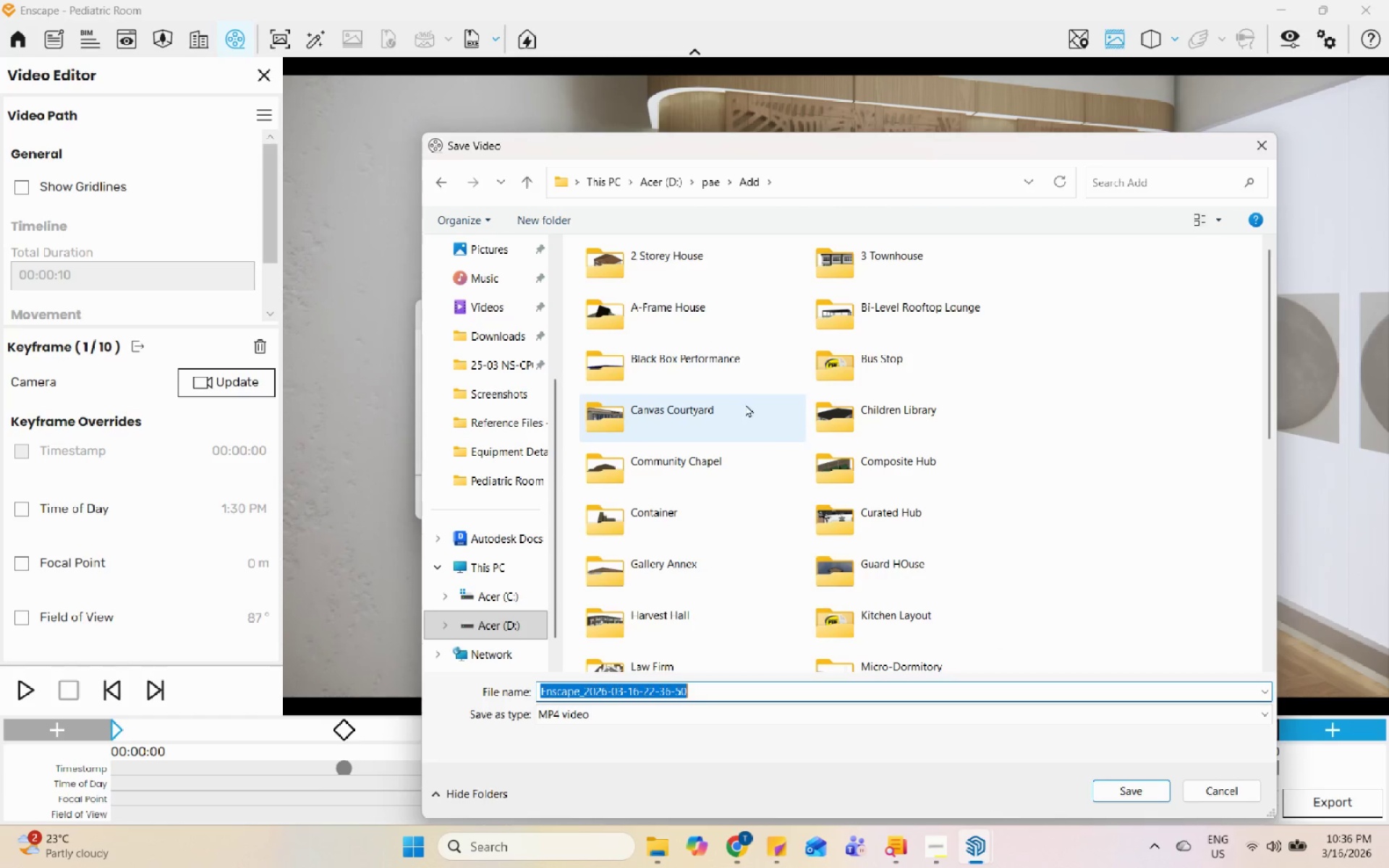 
scroll: coordinate [739, 411], scroll_direction: down, amount: 3.0
 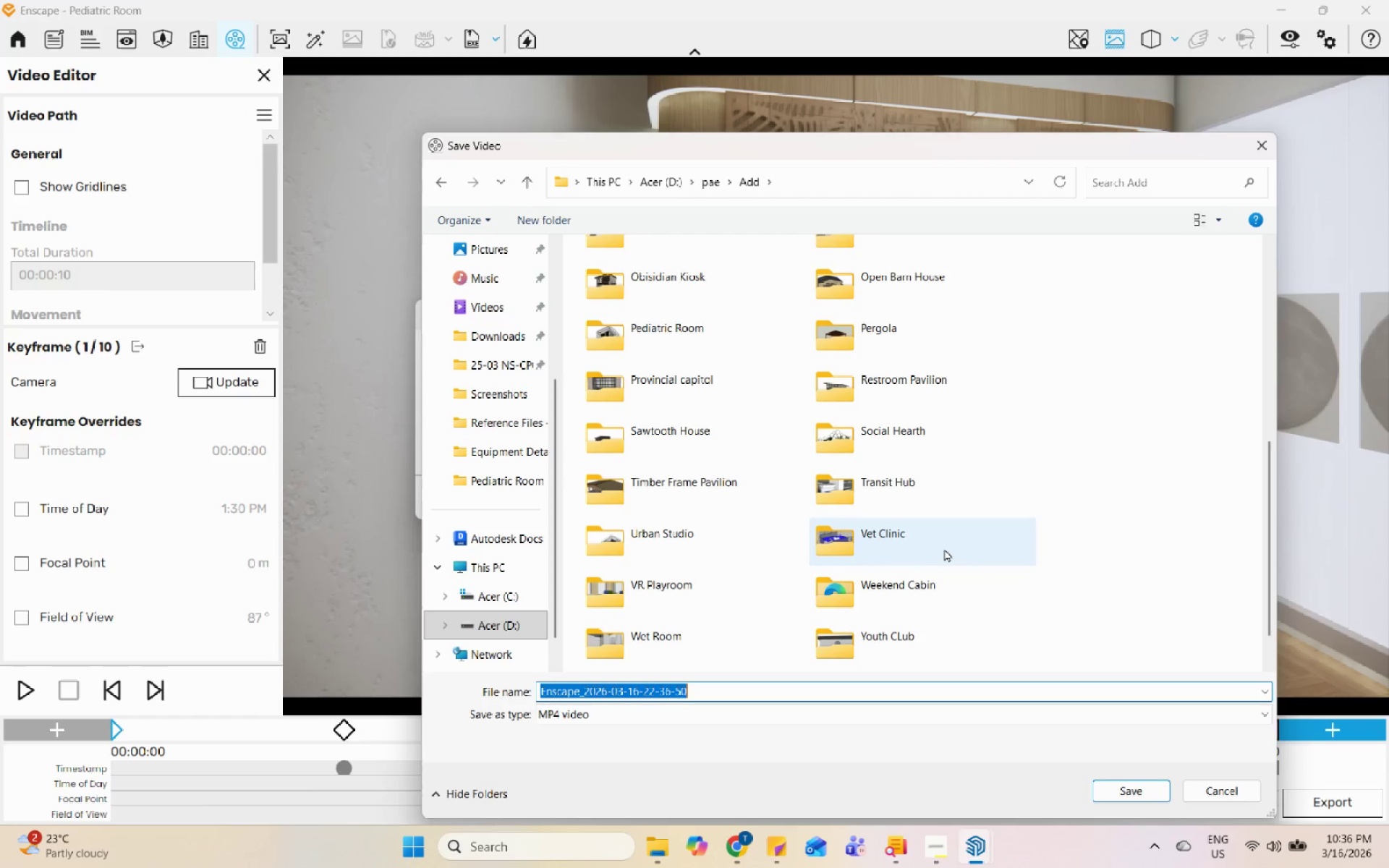 
scroll: coordinate [944, 548], scroll_direction: up, amount: 1.0
 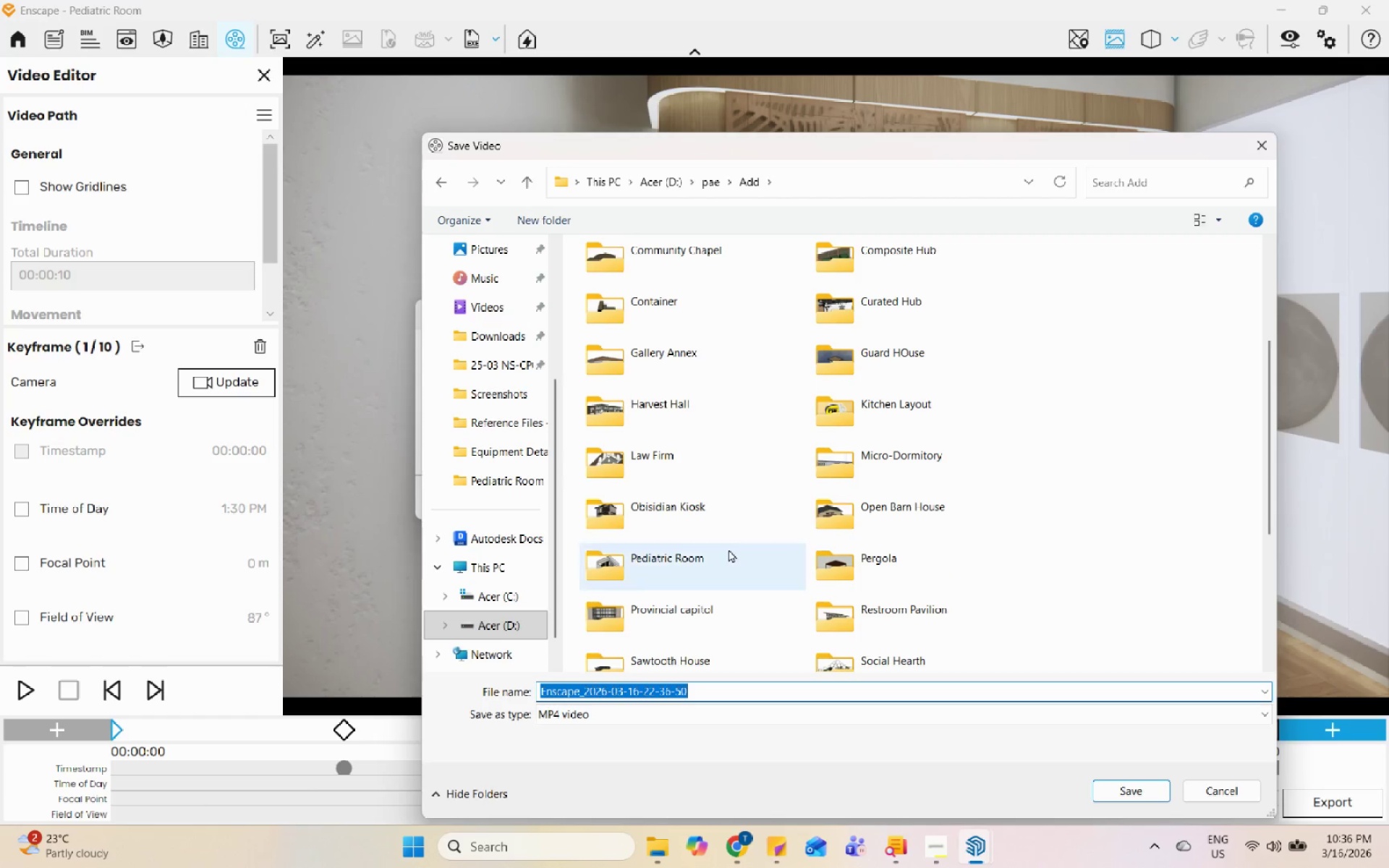 
double_click([708, 566])
 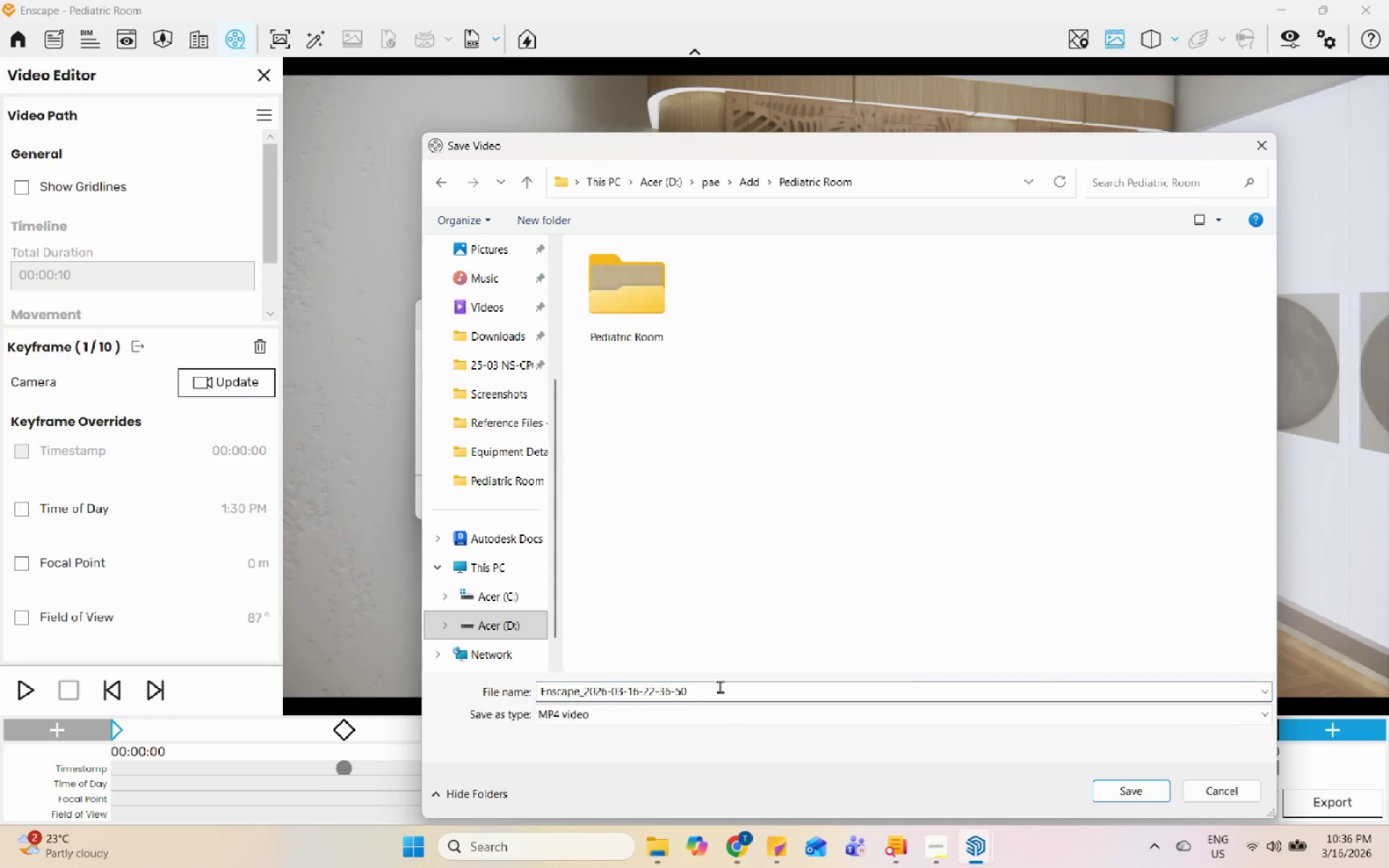 
left_click([725, 695])
 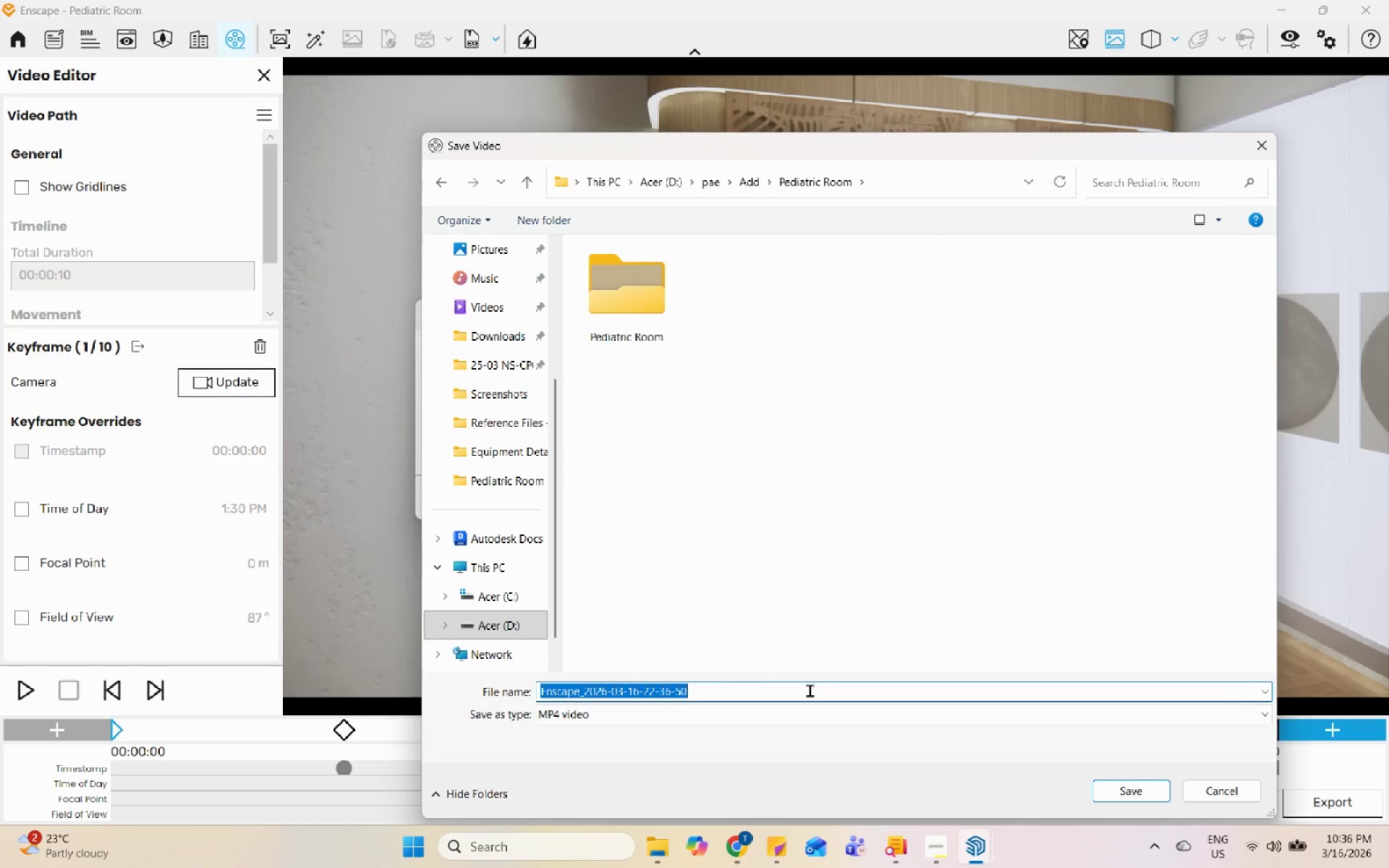 
type(360 Vieo)
 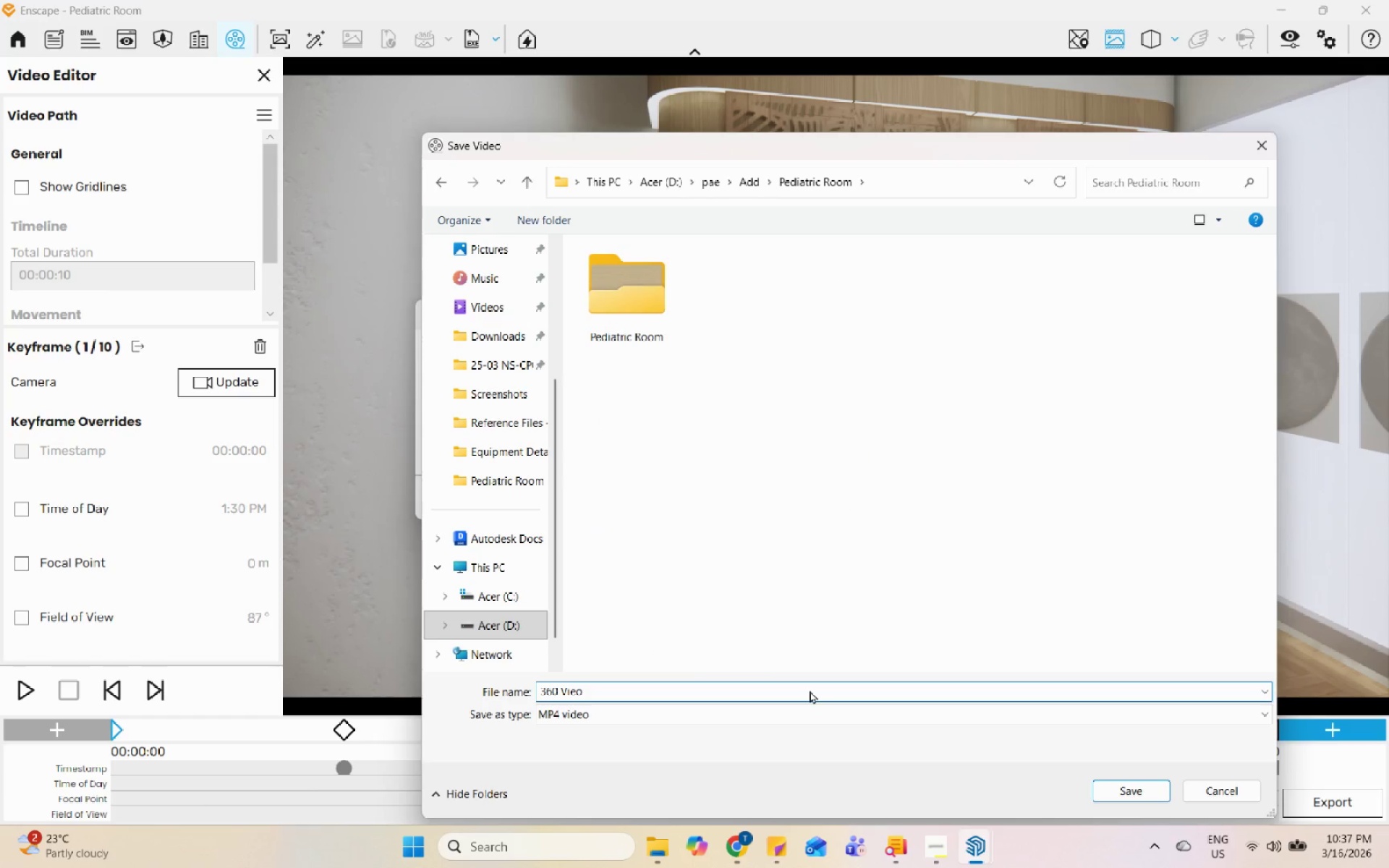 
key(Enter)
 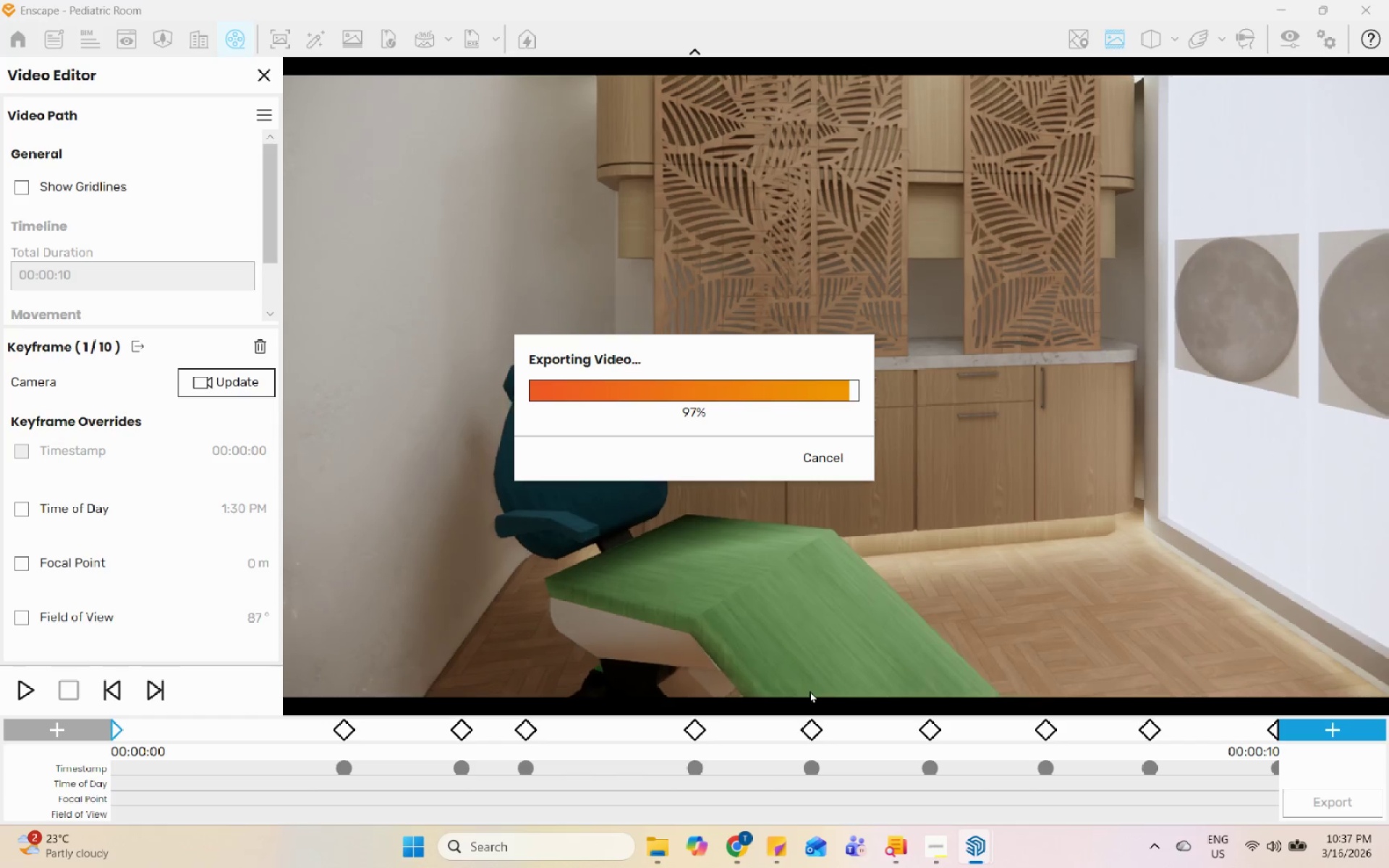 
wait(49.69)
 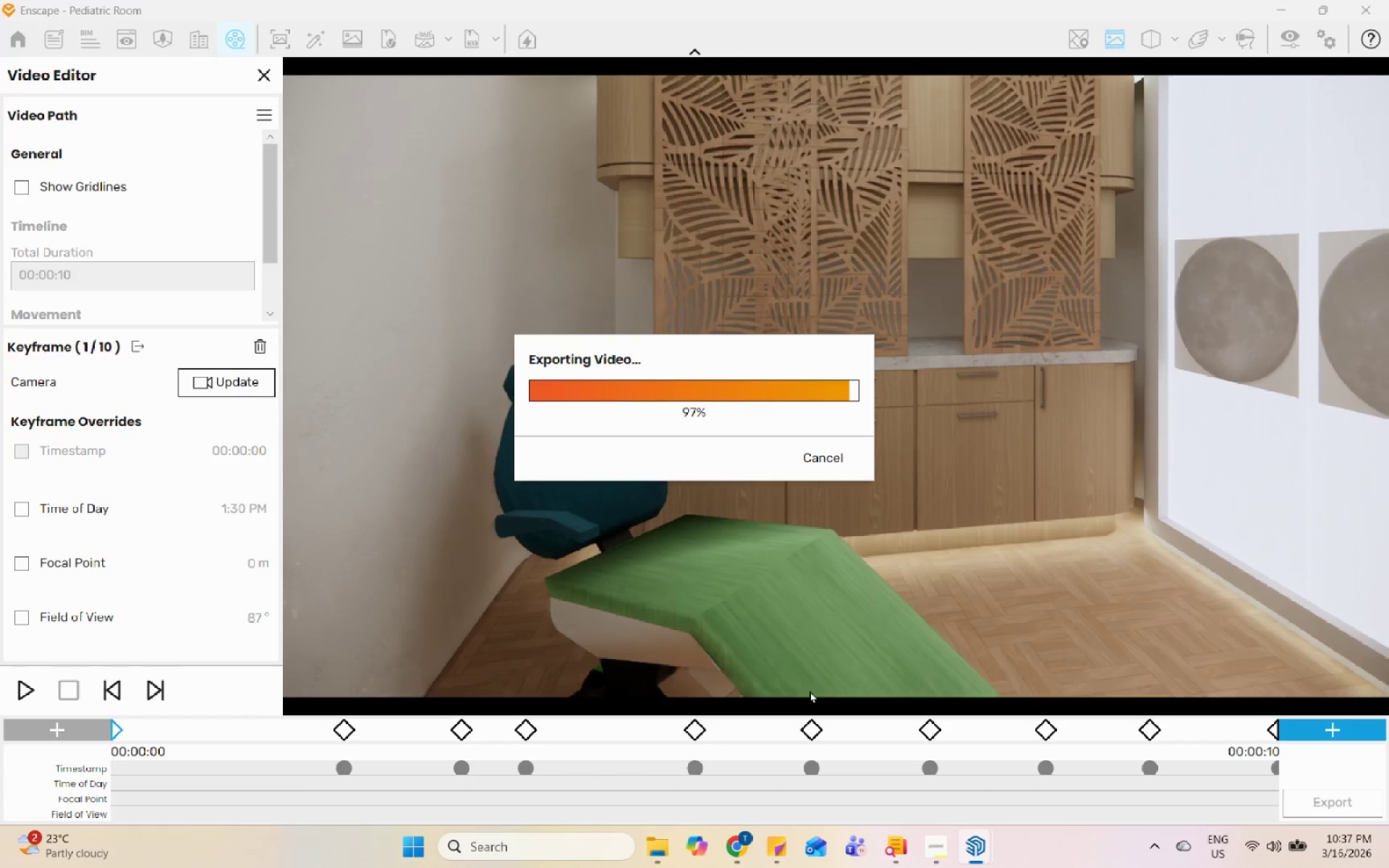 
left_click([1382, 12])
 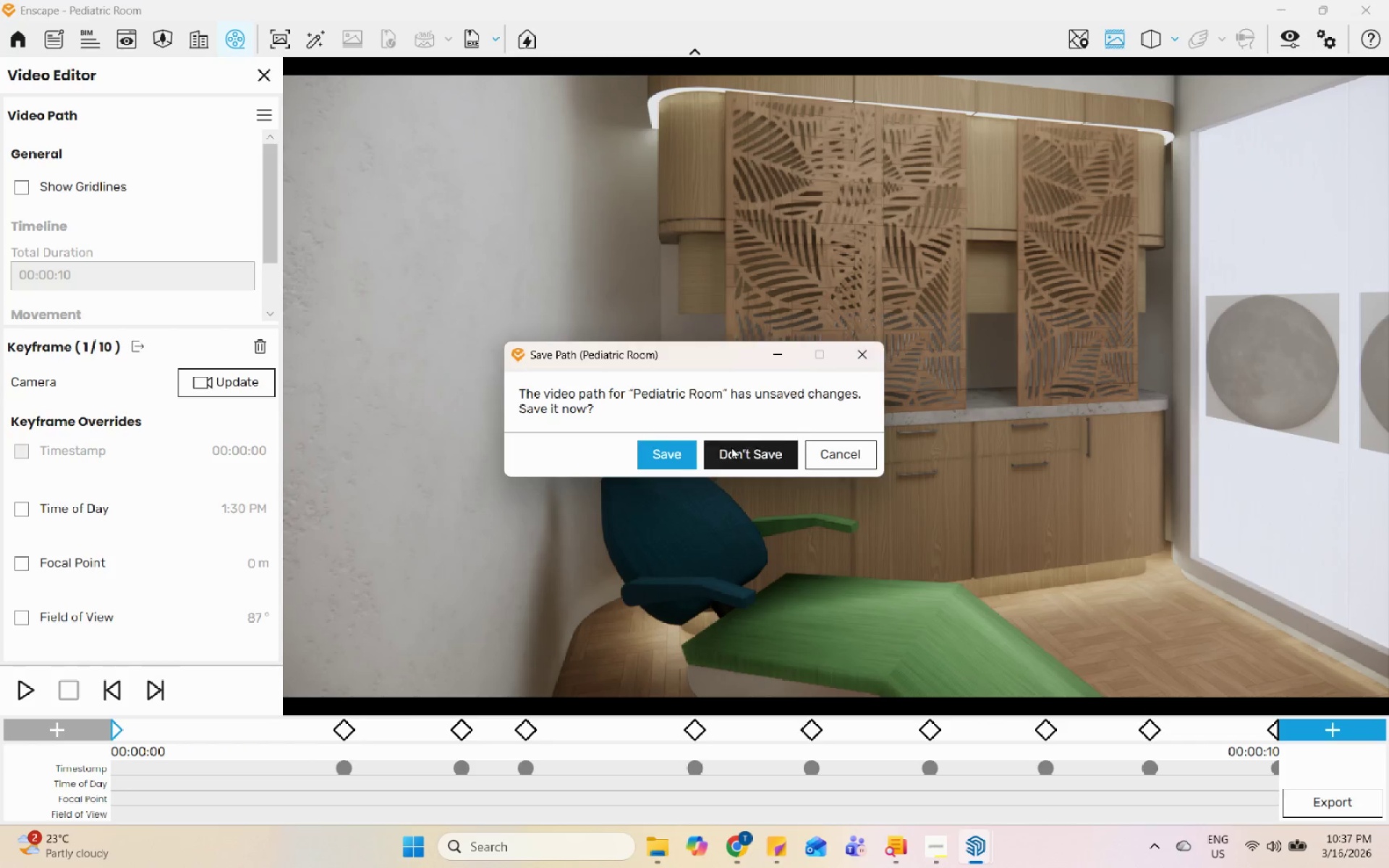 
left_click([690, 456])
 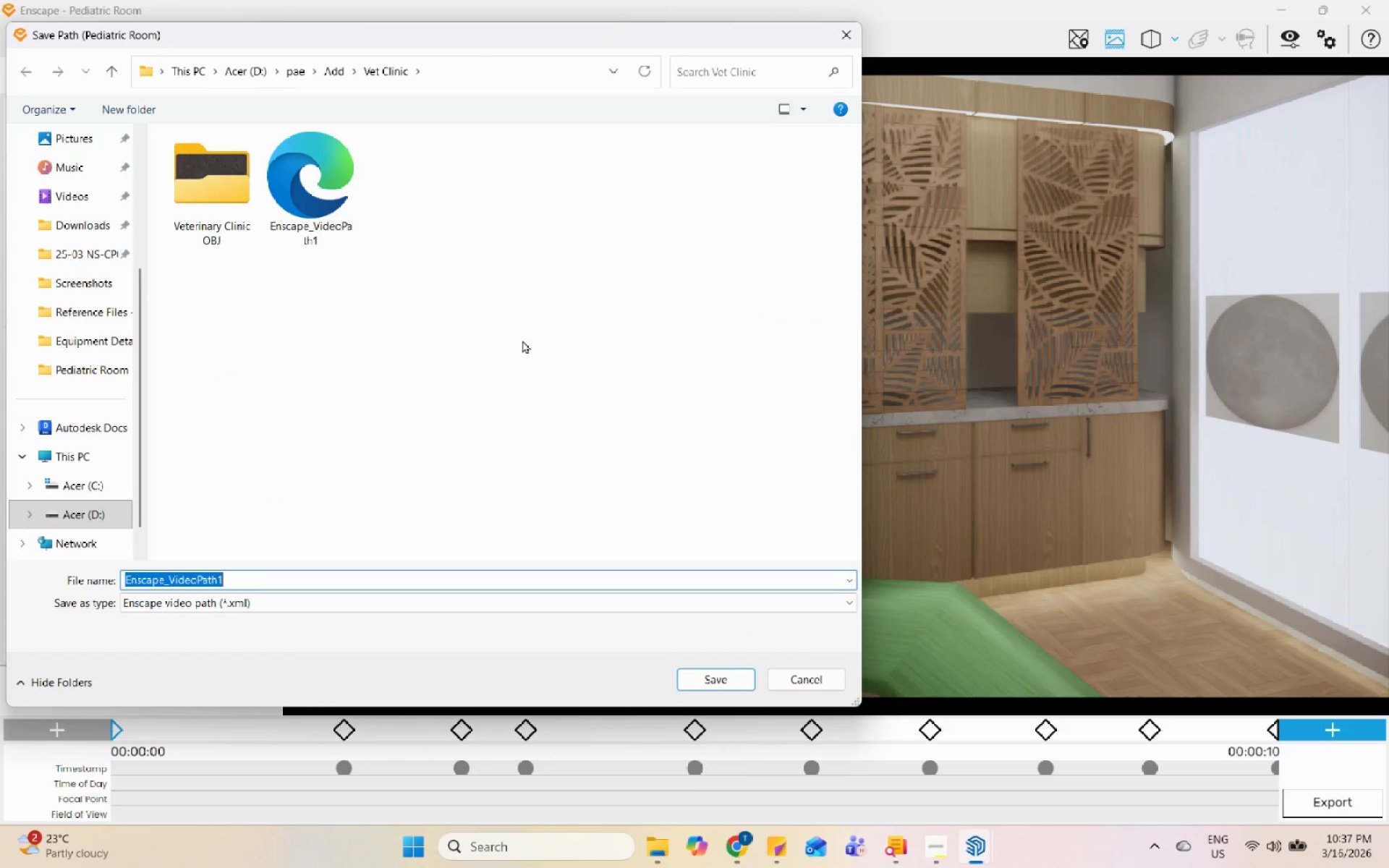 
left_click([334, 73])
 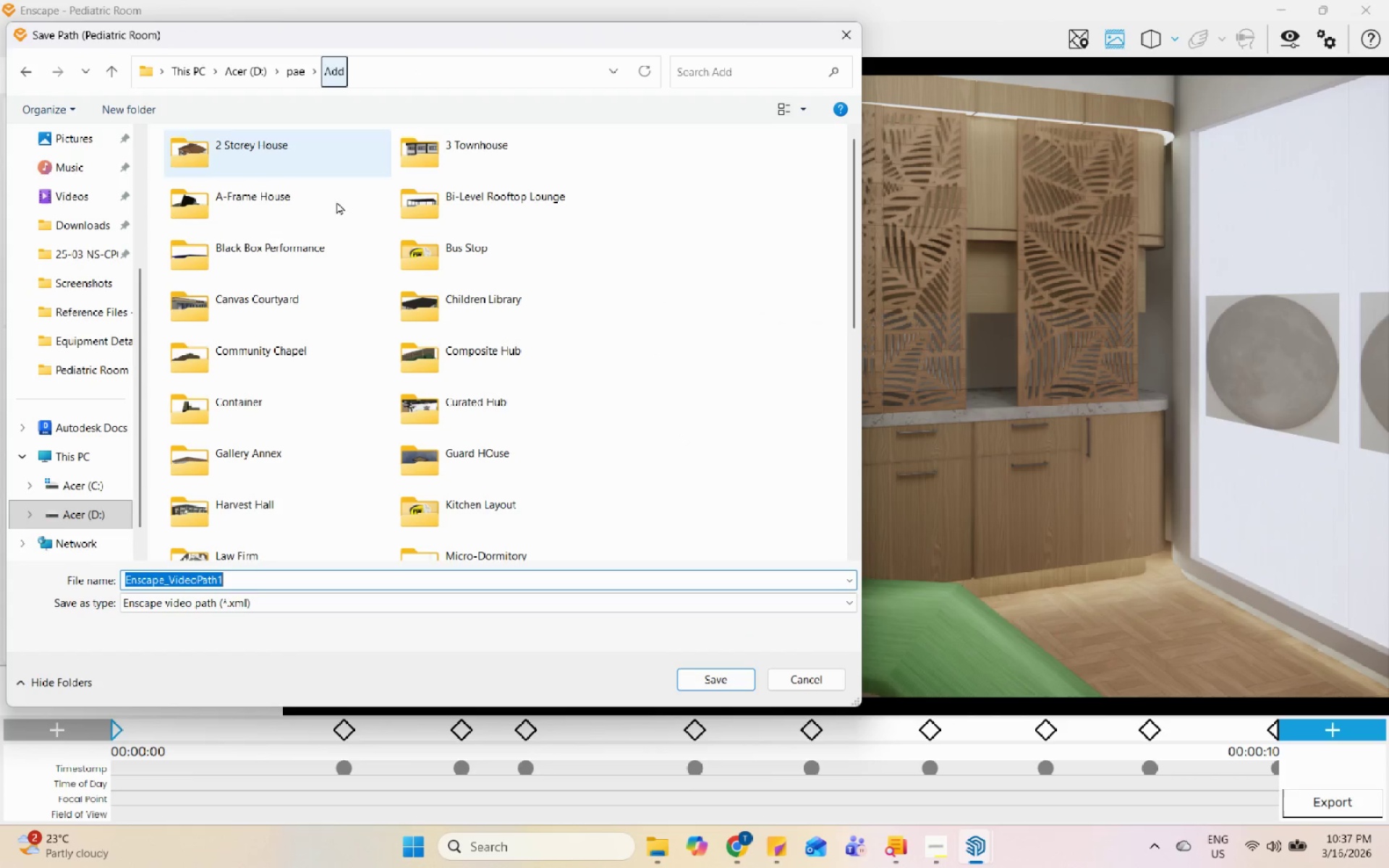 
scroll: coordinate [334, 443], scroll_direction: down, amount: 5.0
 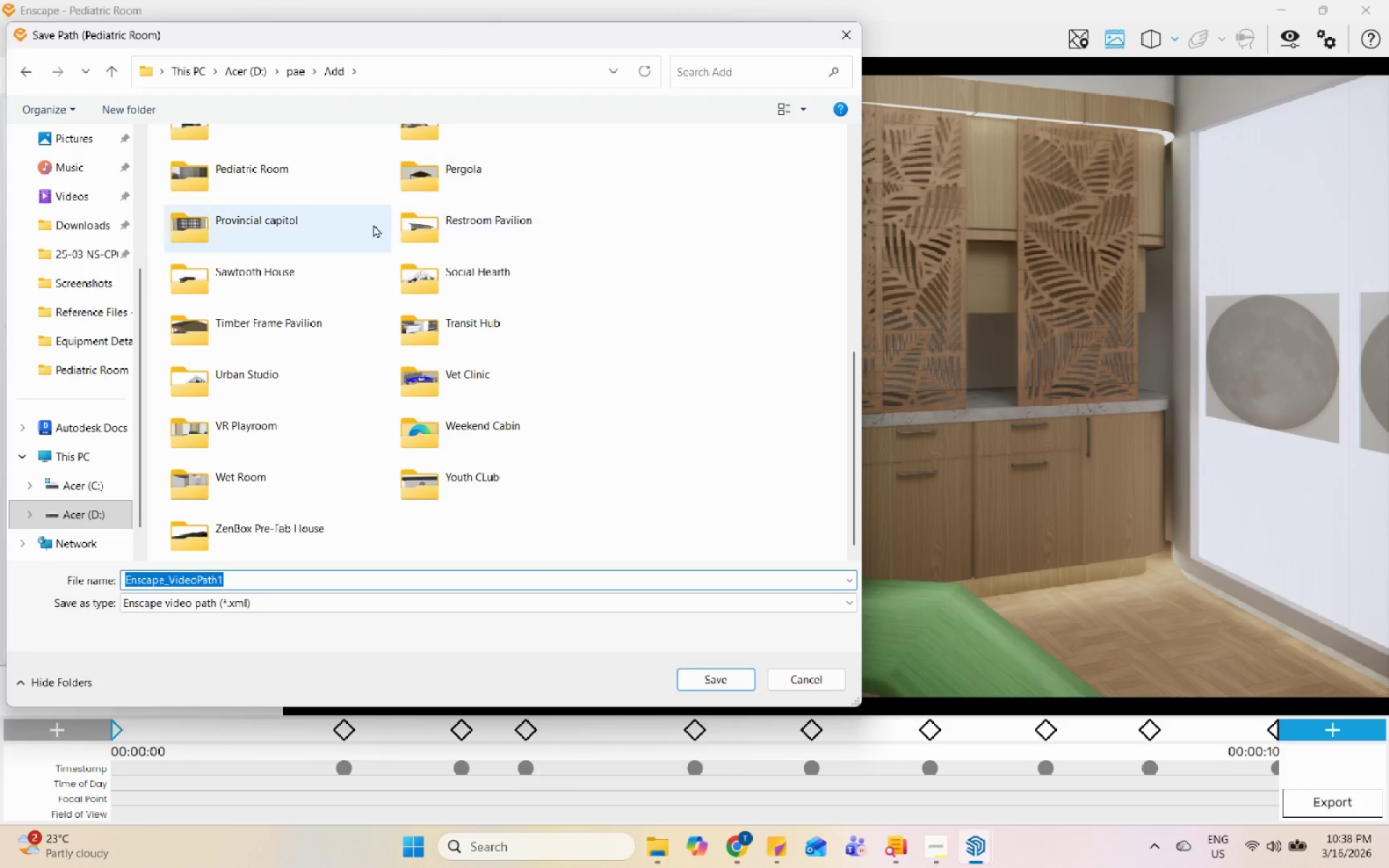 
double_click([294, 189])